 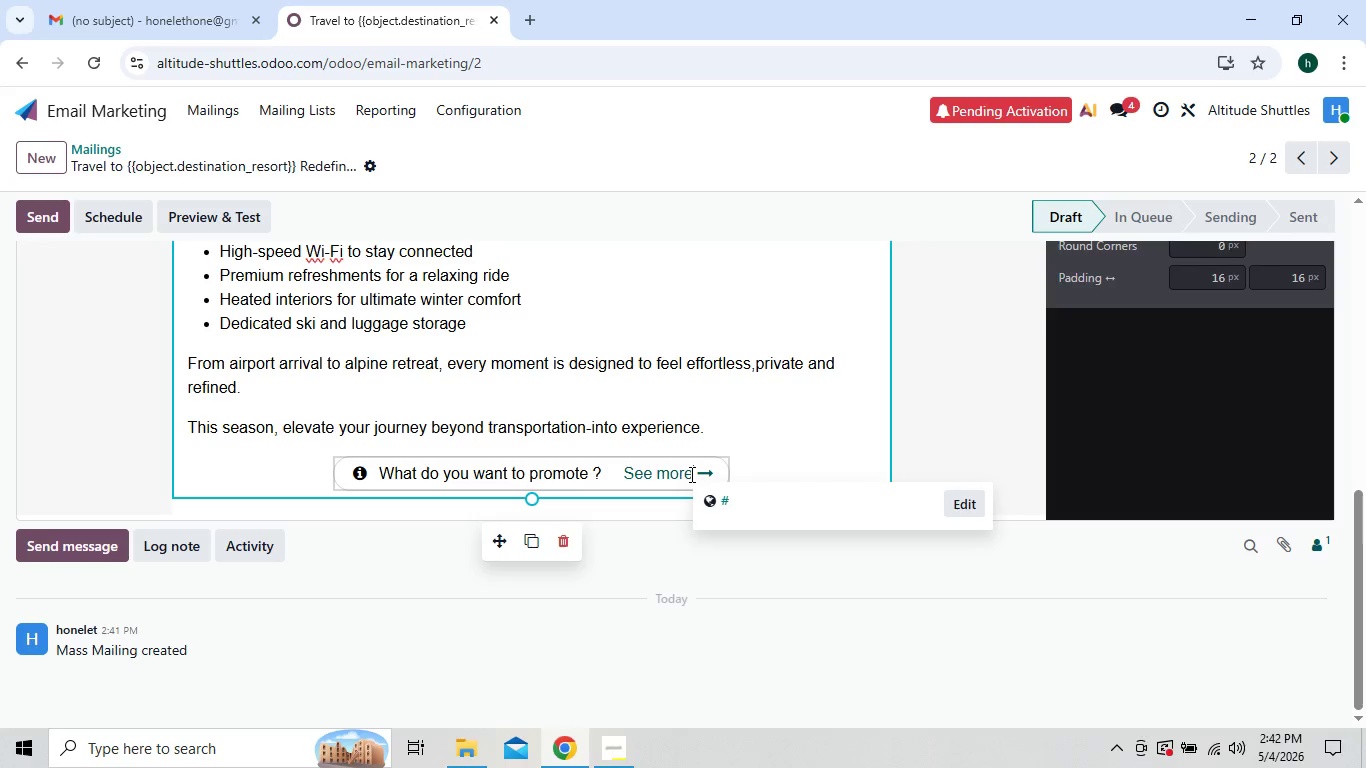 
key(Backspace)
 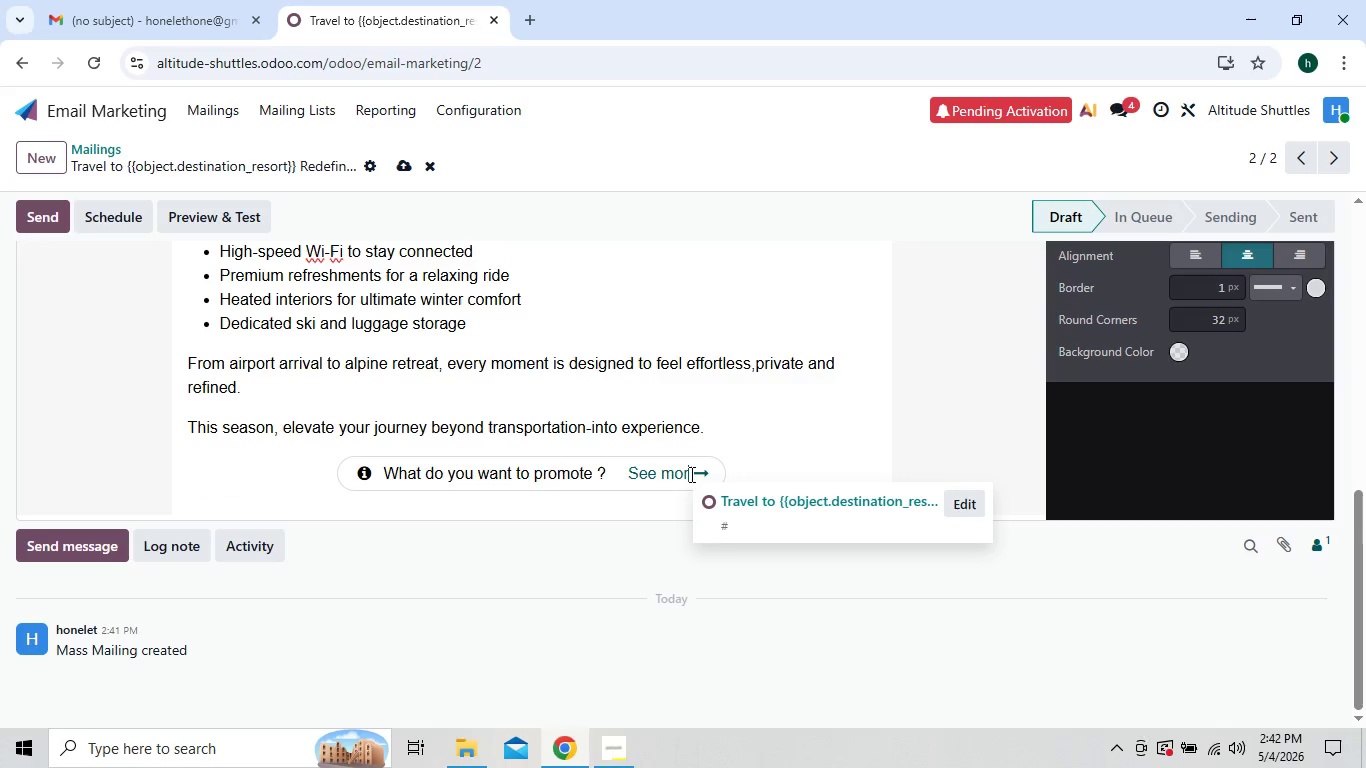 
key(Backspace)
 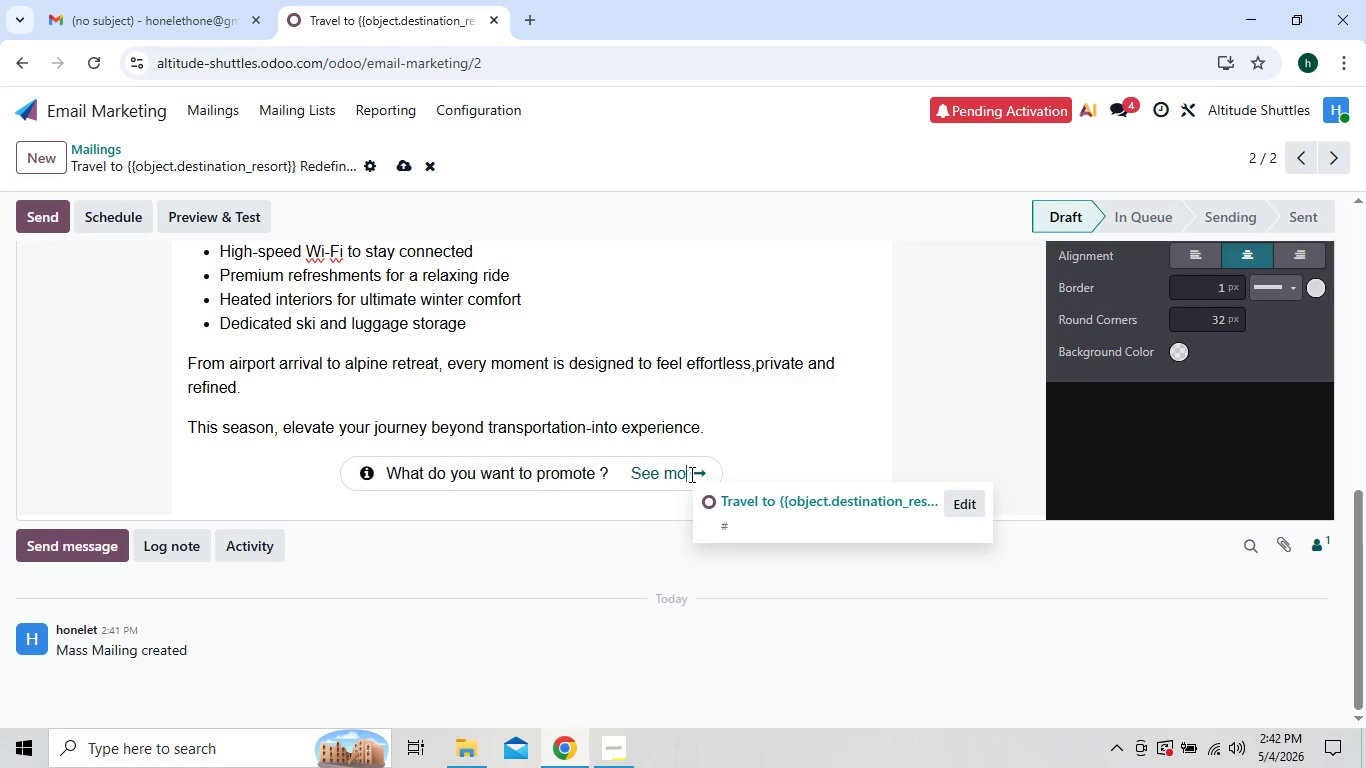 
key(Backspace)
 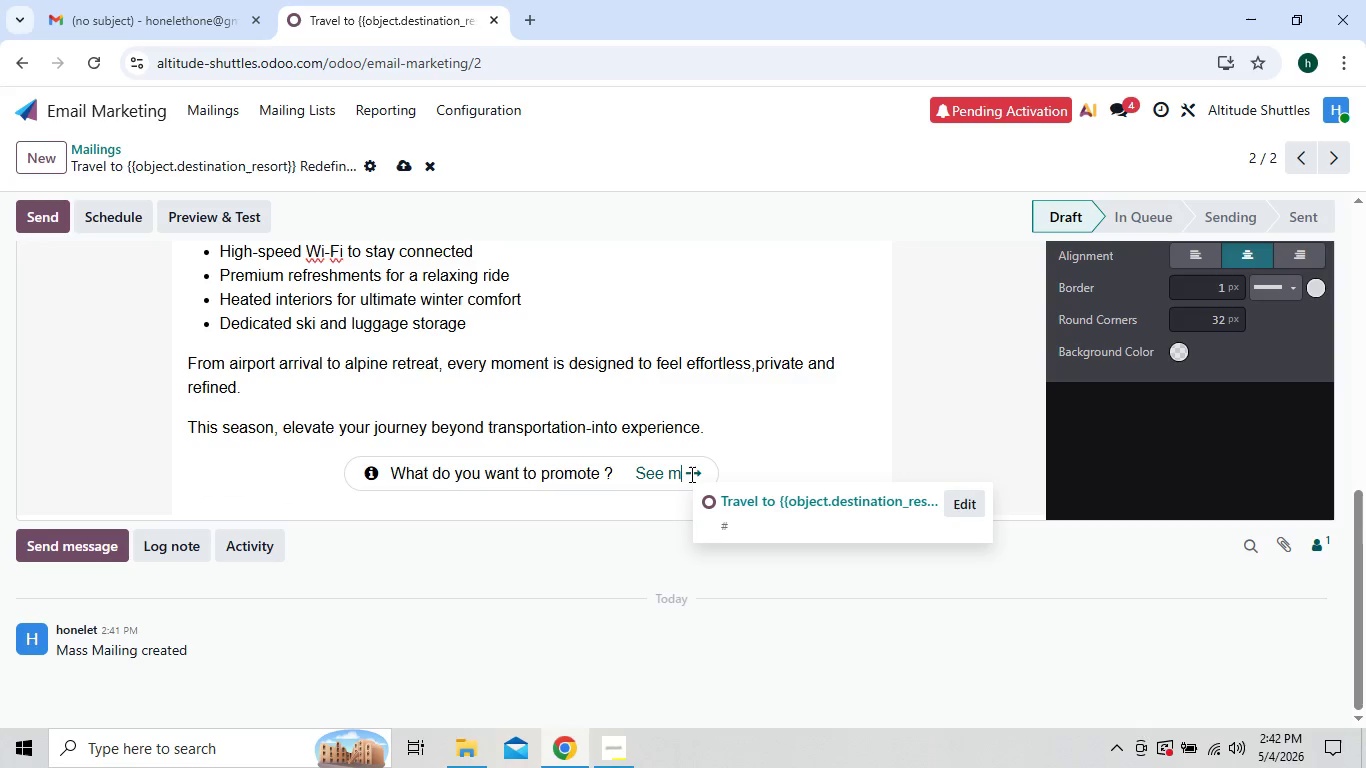 
key(Backspace)
 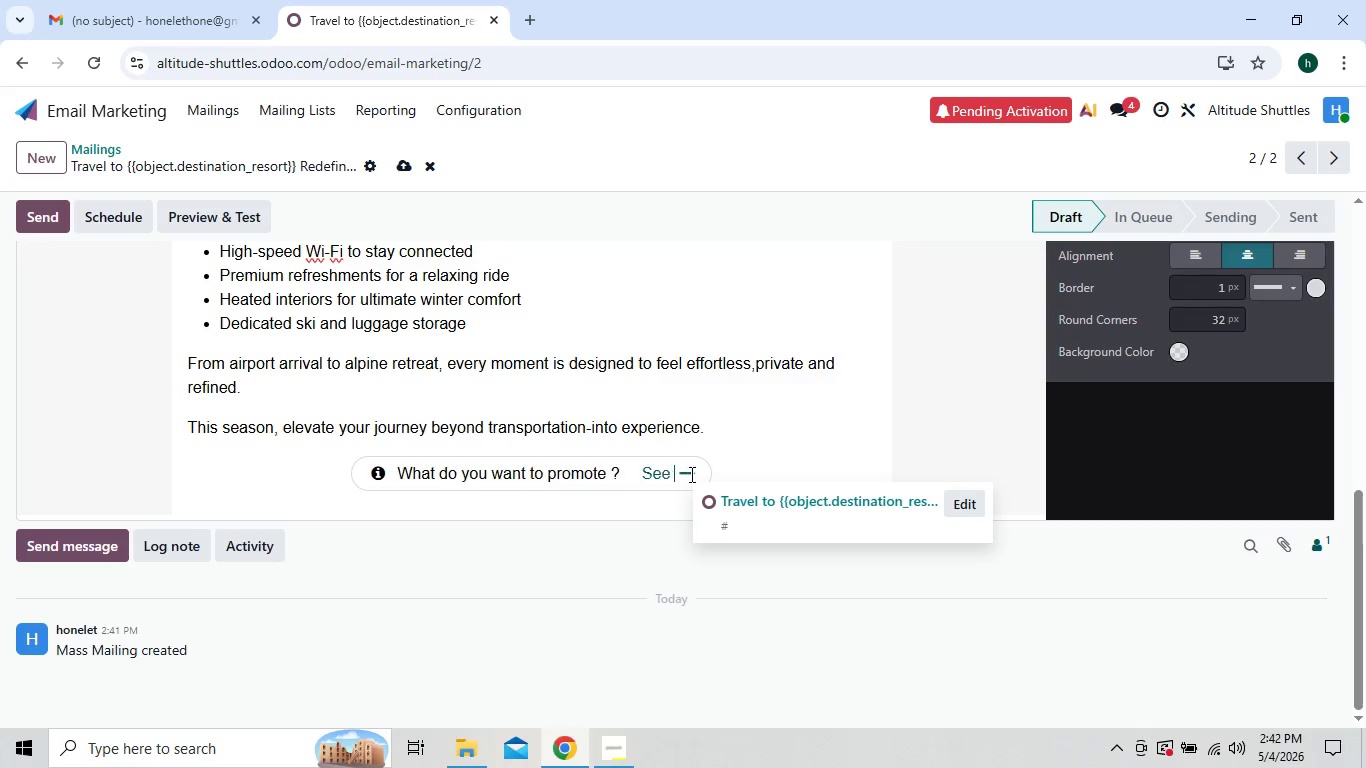 
key(Backspace)
 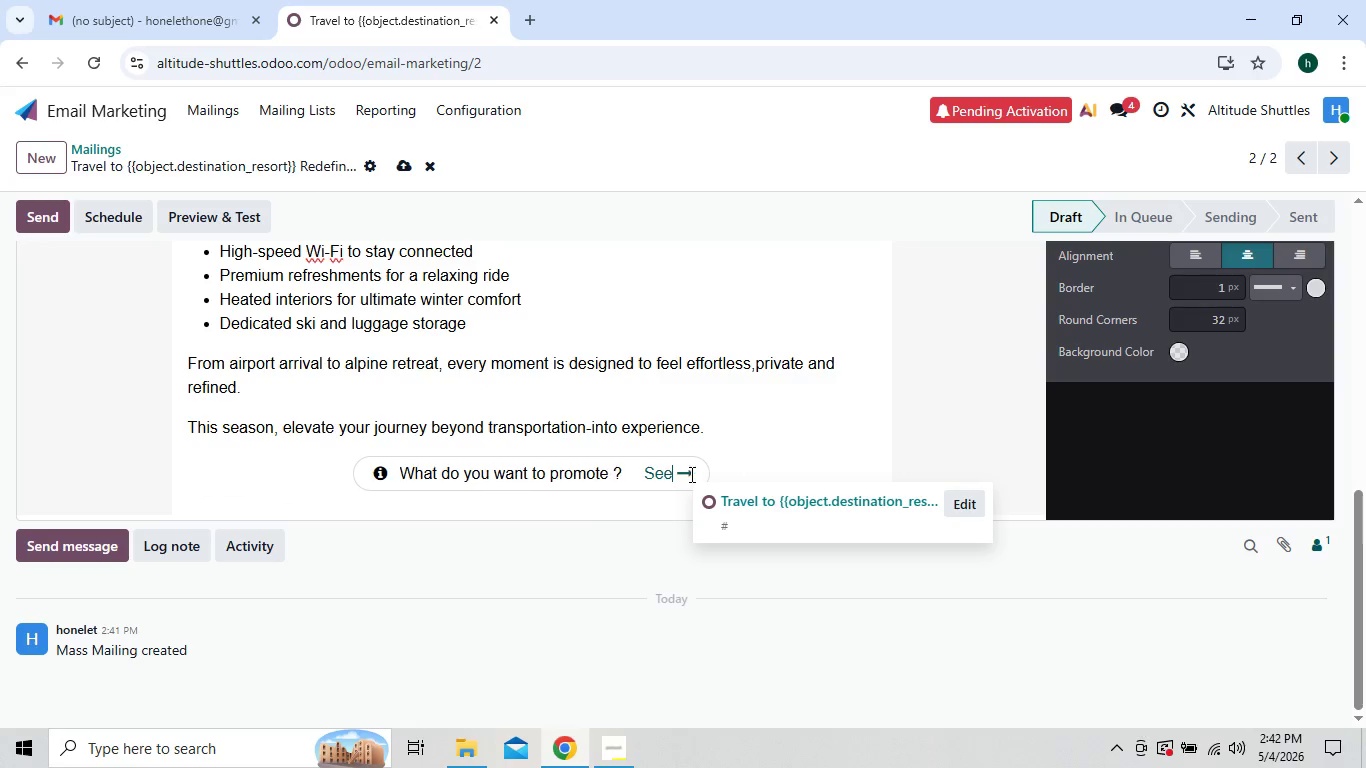 
key(Backspace)
 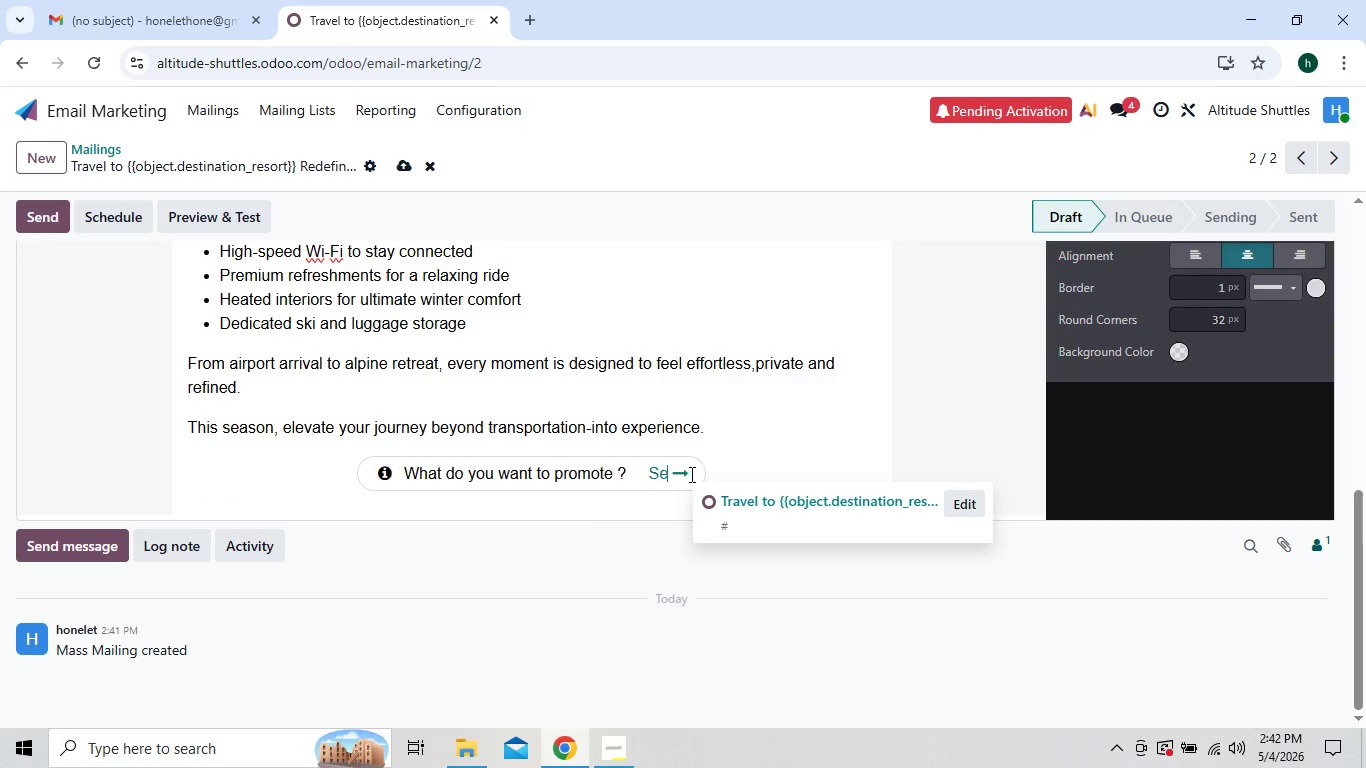 
key(Backspace)
 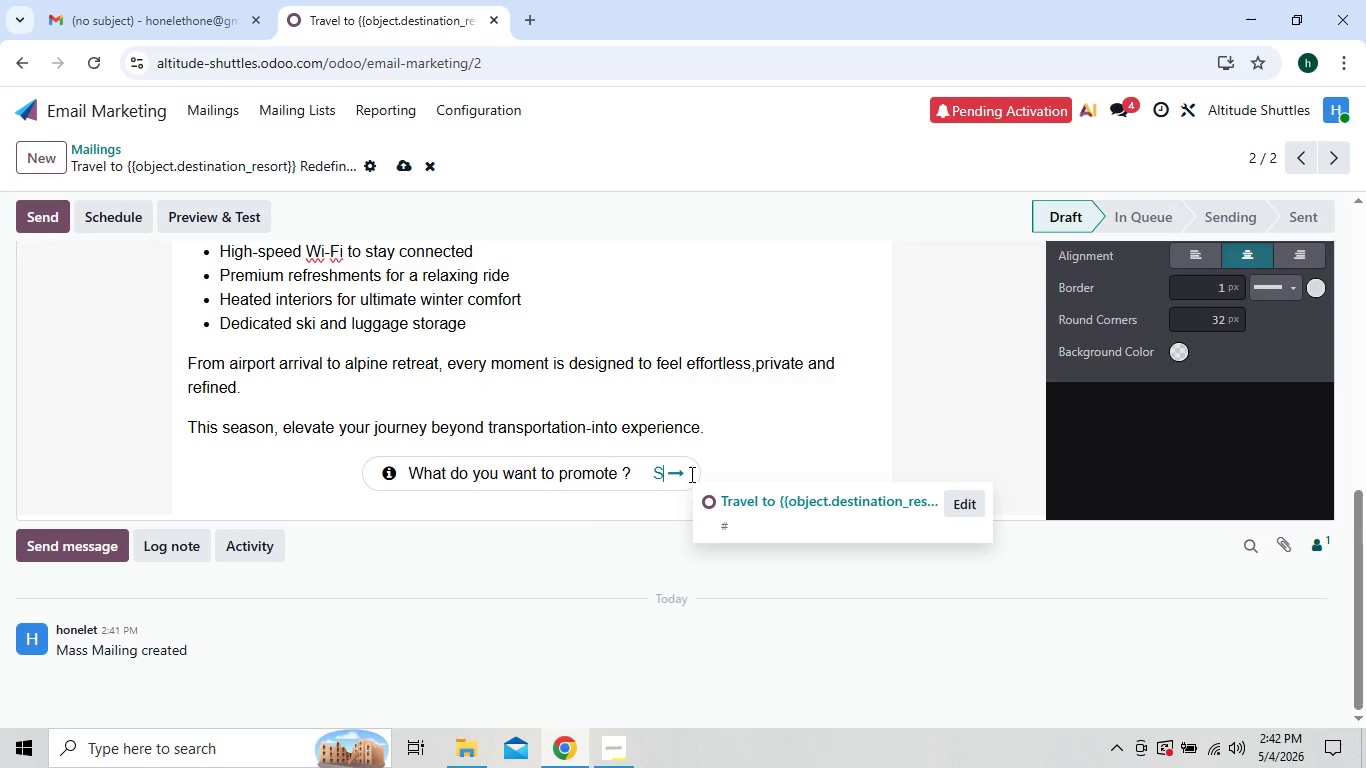 
key(Backspace)
 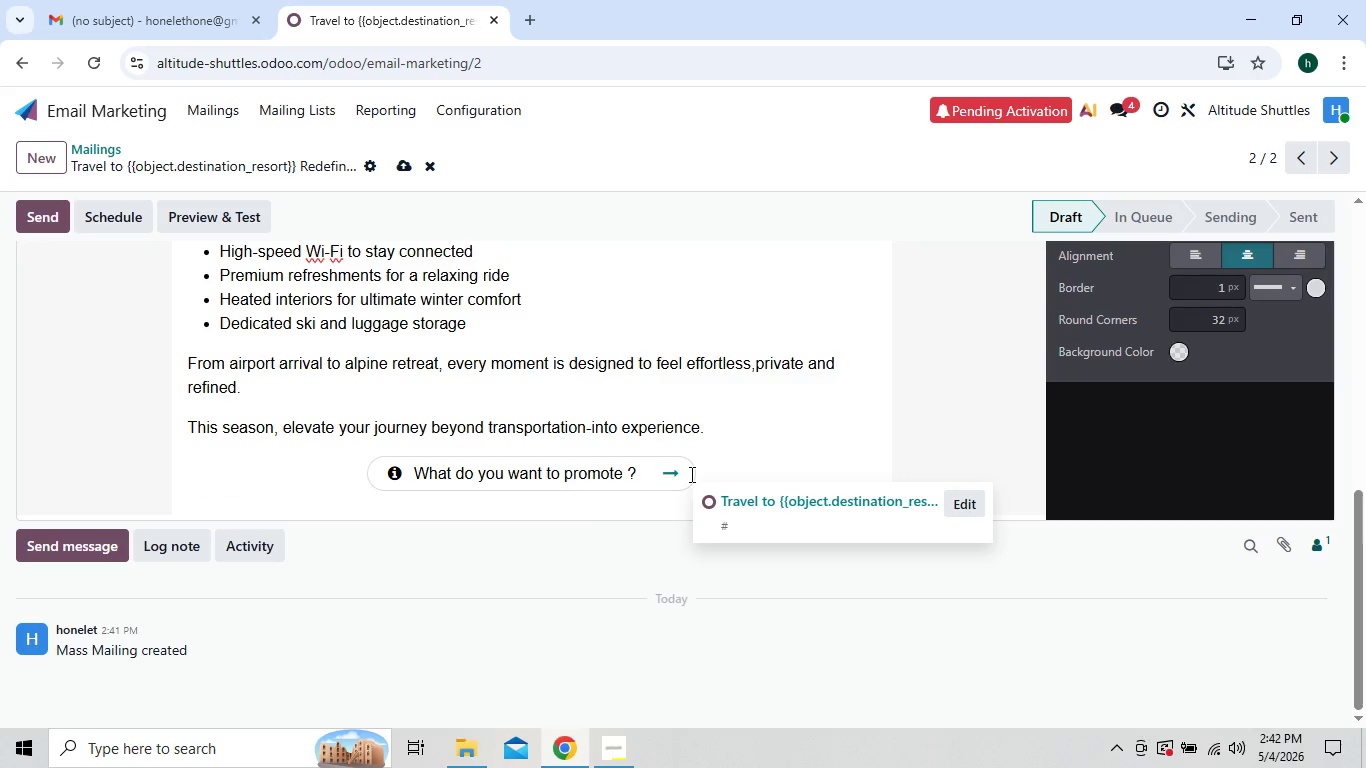 
key(Backspace)
 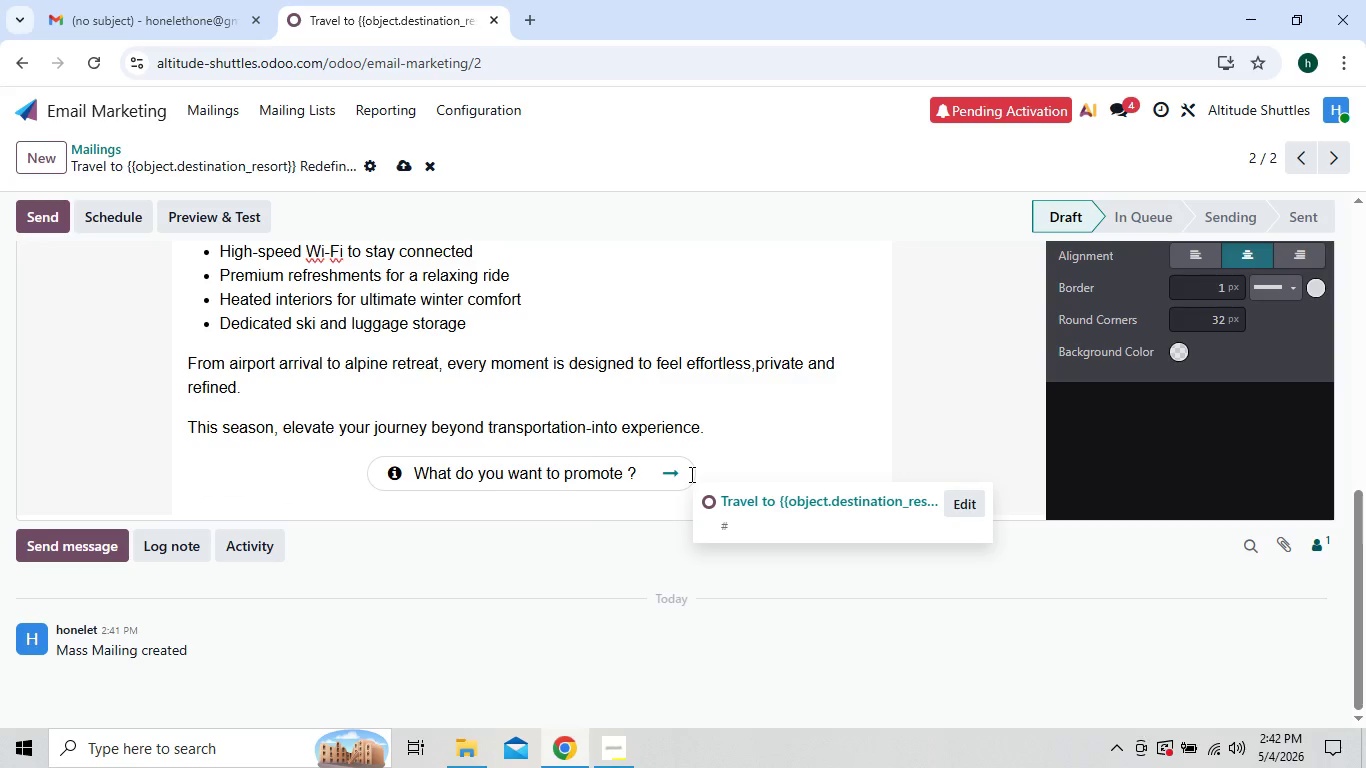 
key(Backspace)
 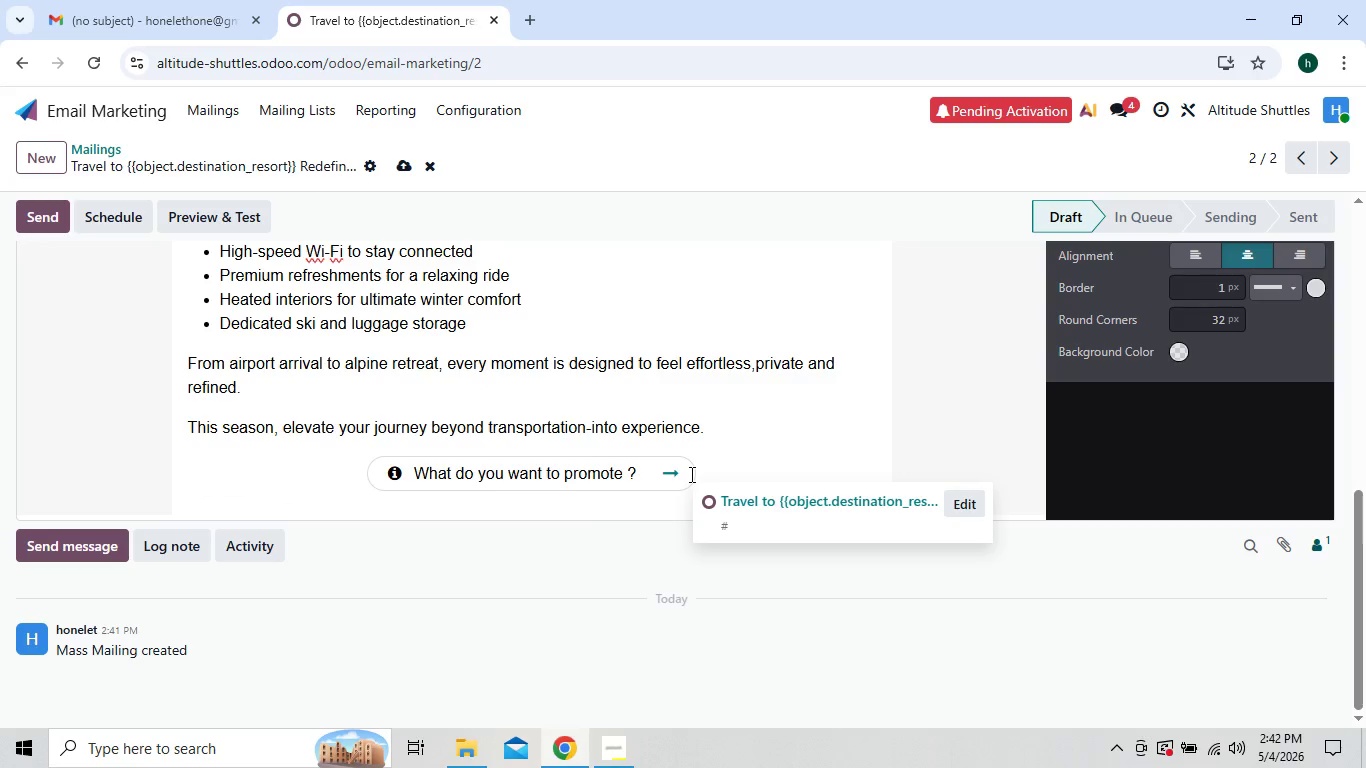 
key(ArrowLeft)
 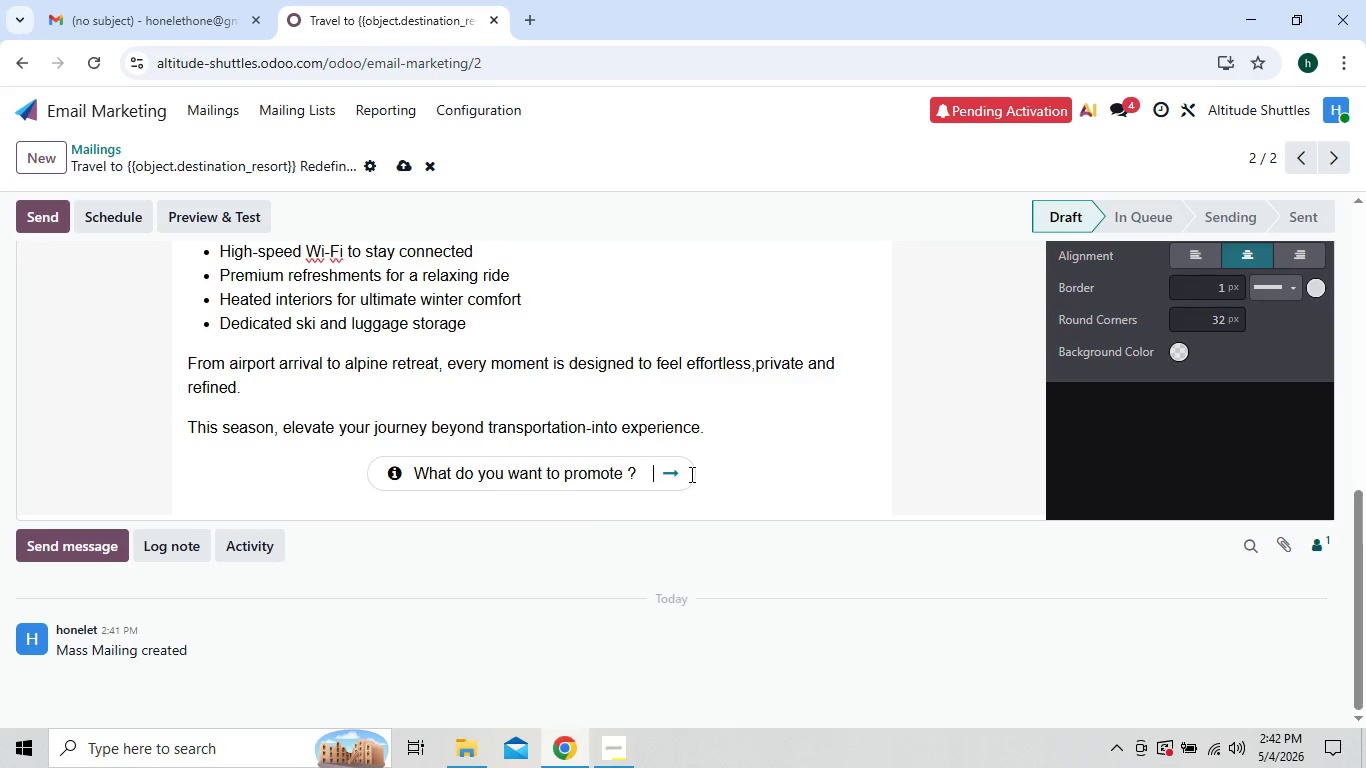 
key(ArrowLeft)
 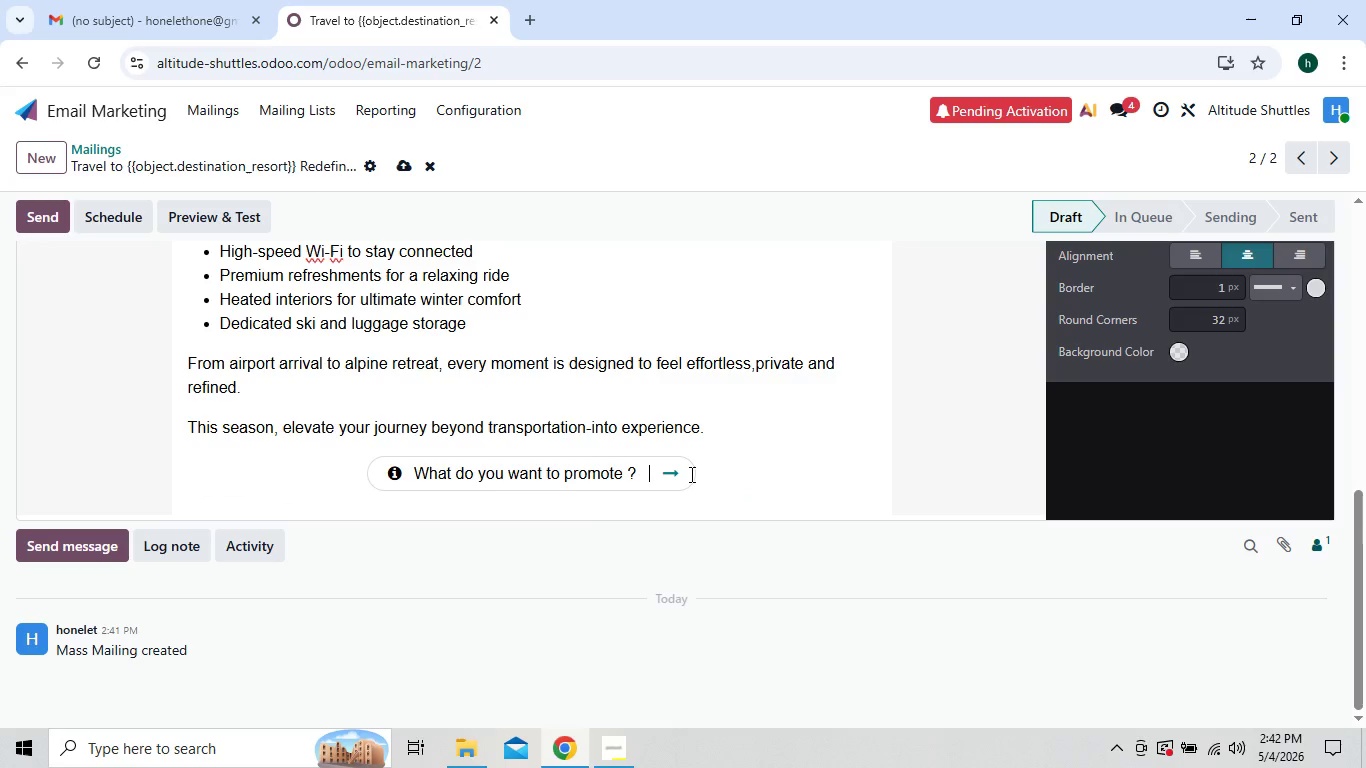 
key(ArrowLeft)
 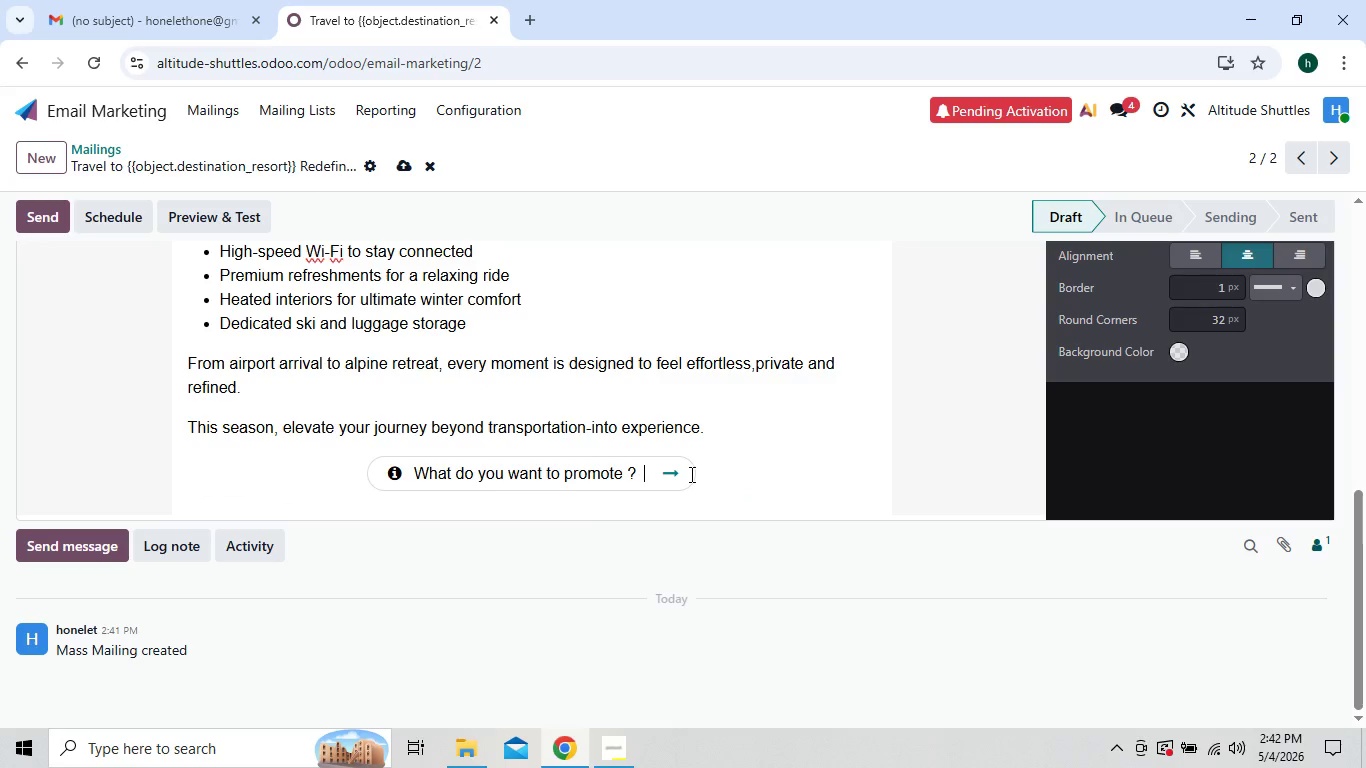 
key(ArrowLeft)
 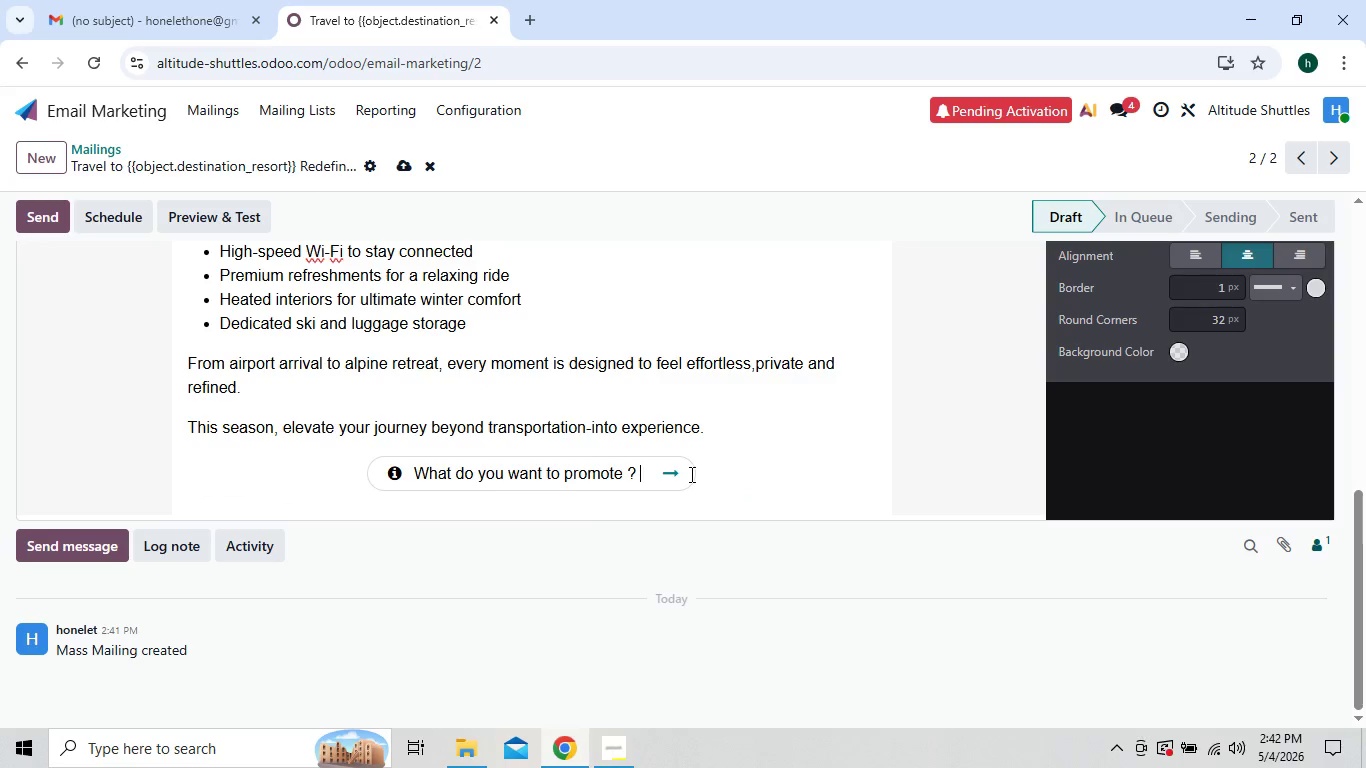 
key(ArrowLeft)
 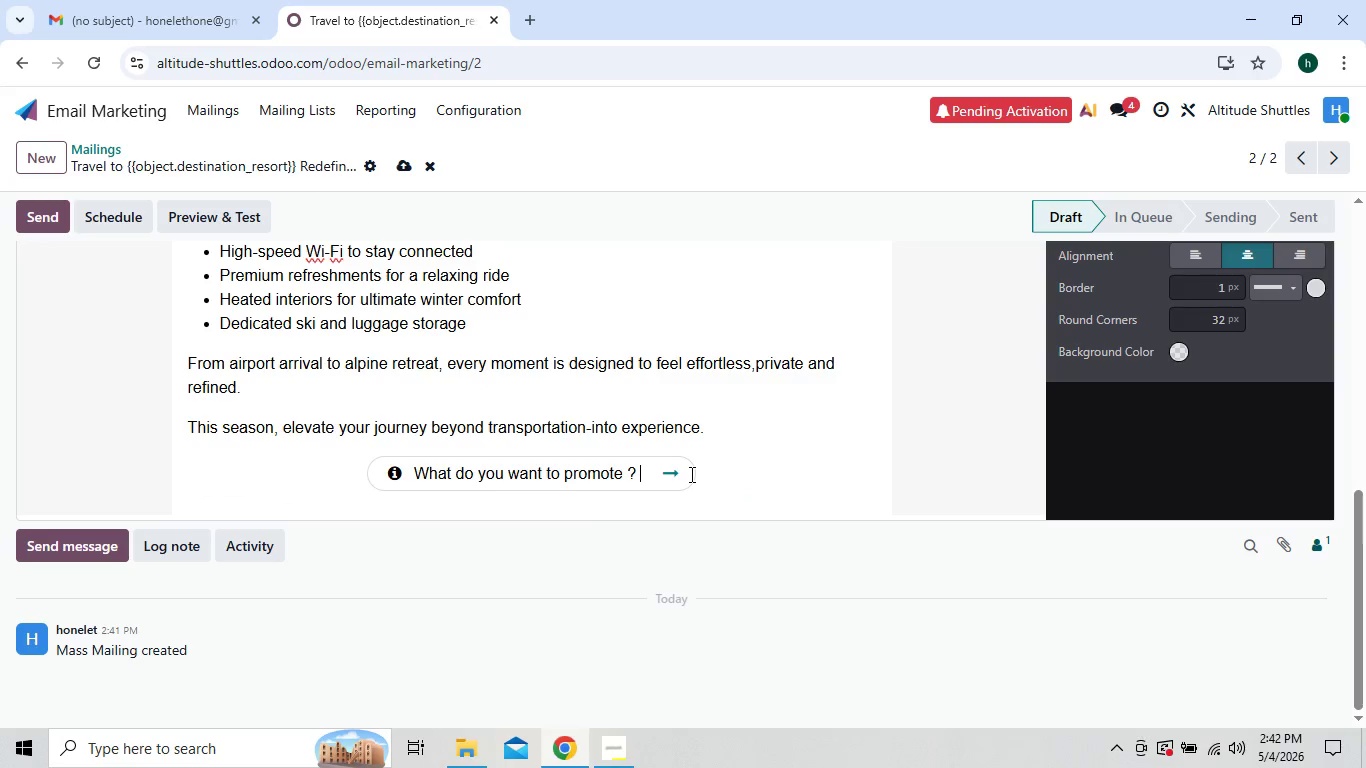 
key(ArrowLeft)
 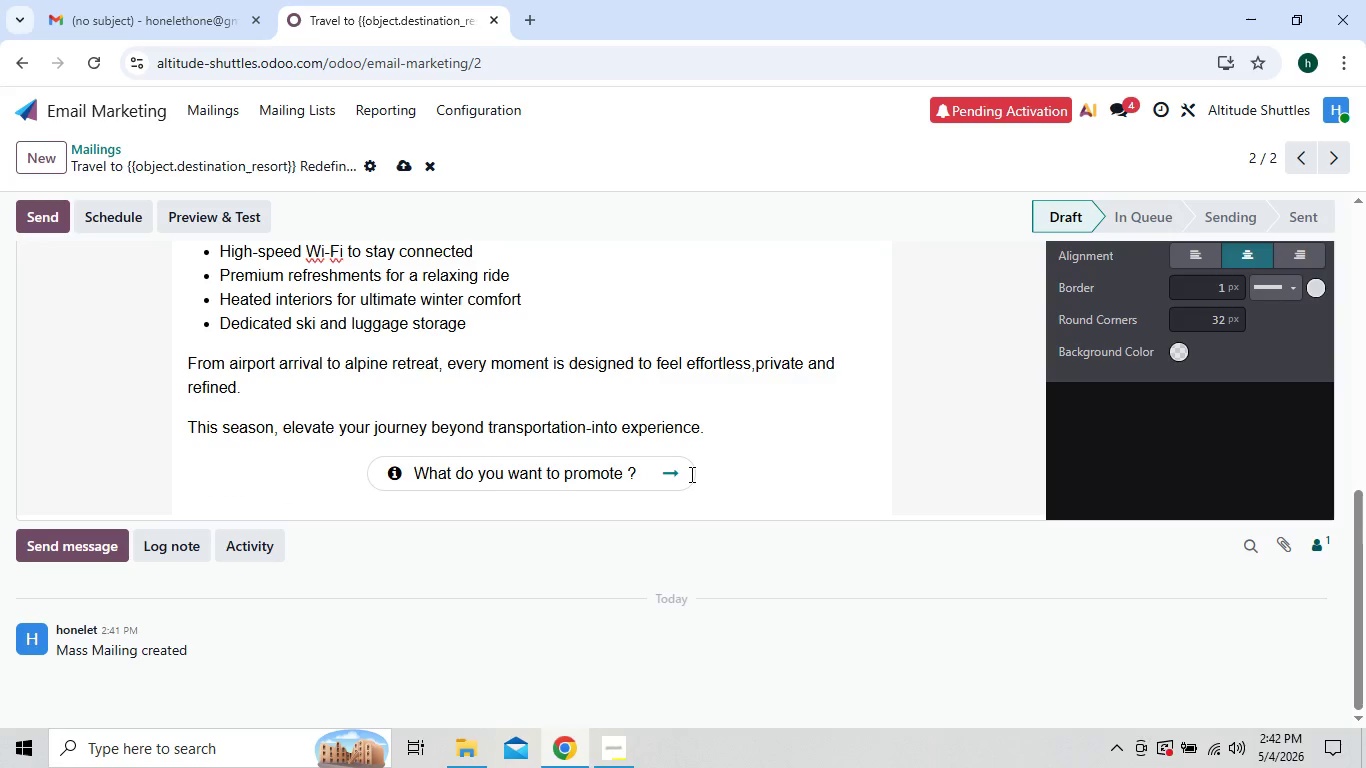 
hold_key(key=Backspace, duration=0.98)
 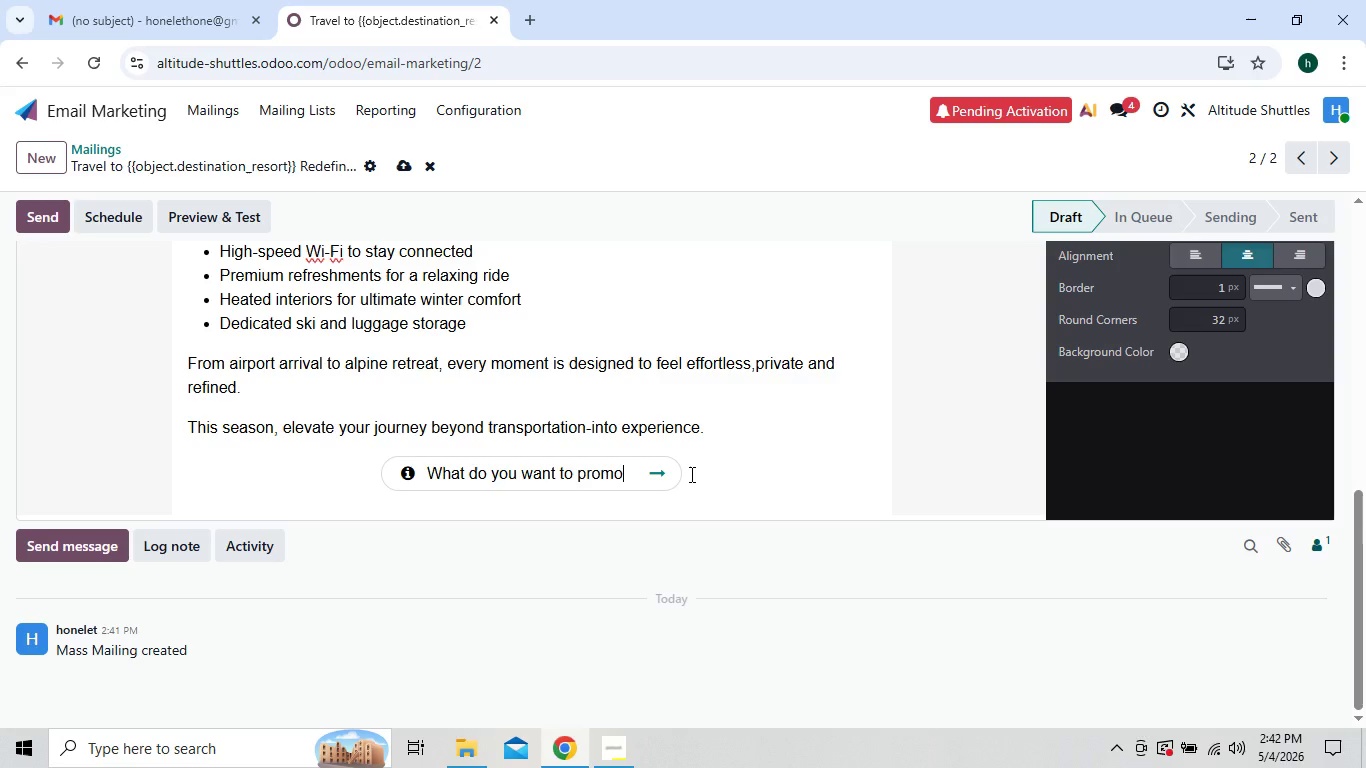 
hold_key(key=Backspace, duration=0.7)
 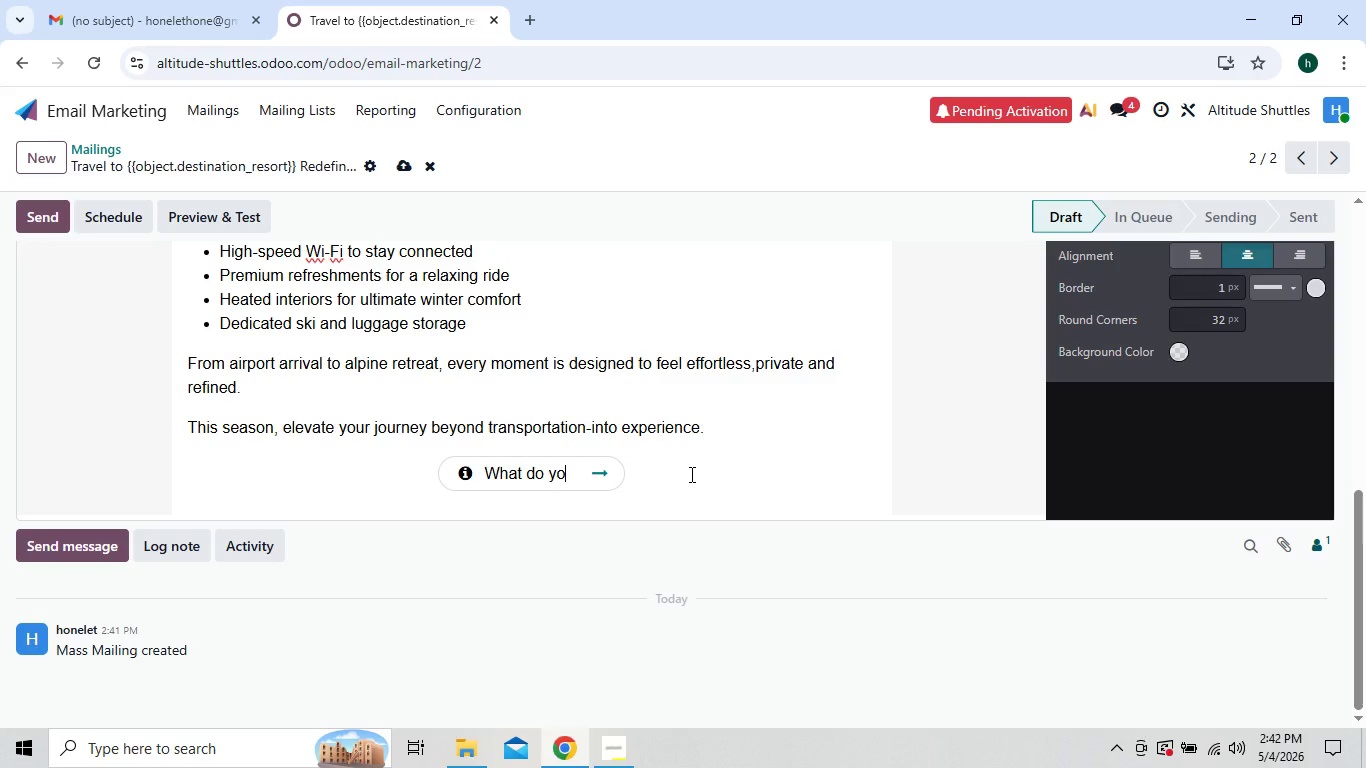 
key(Backspace)
 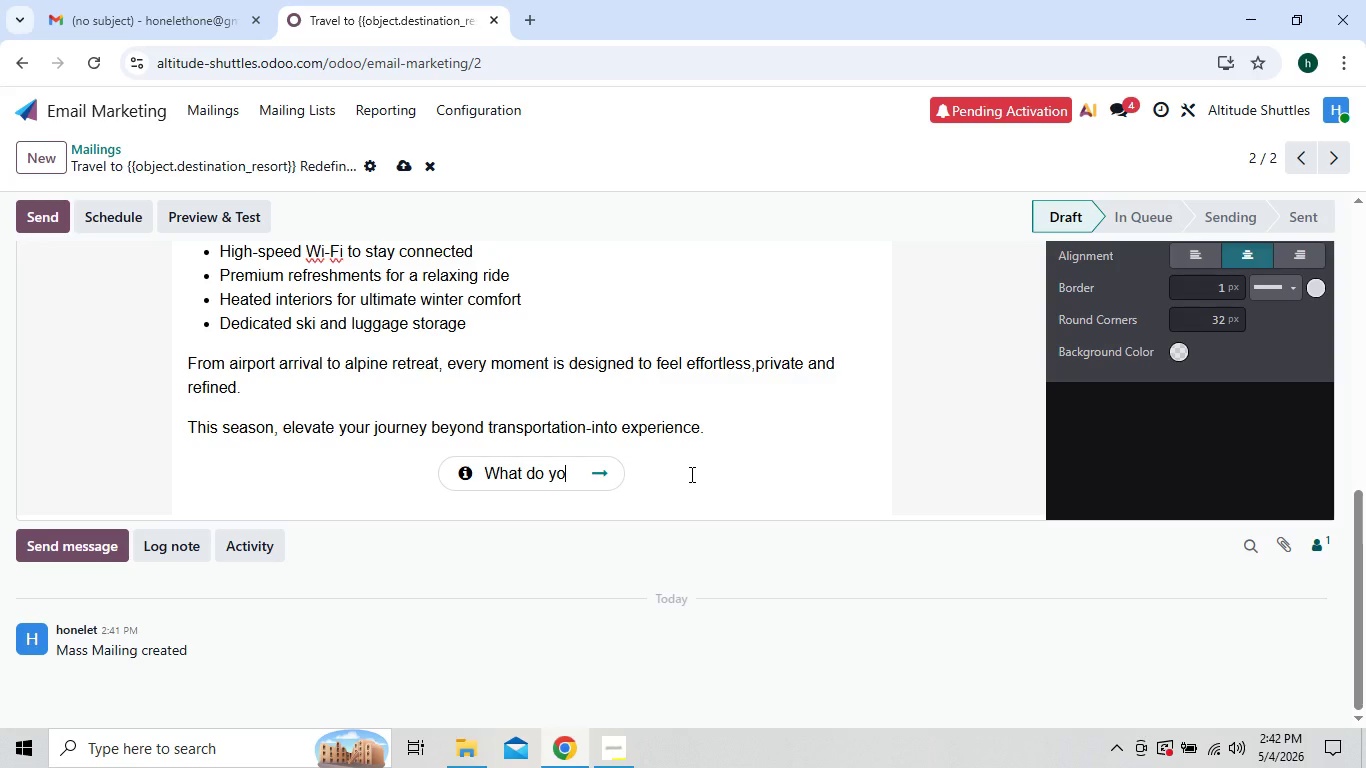 
key(Backspace)
 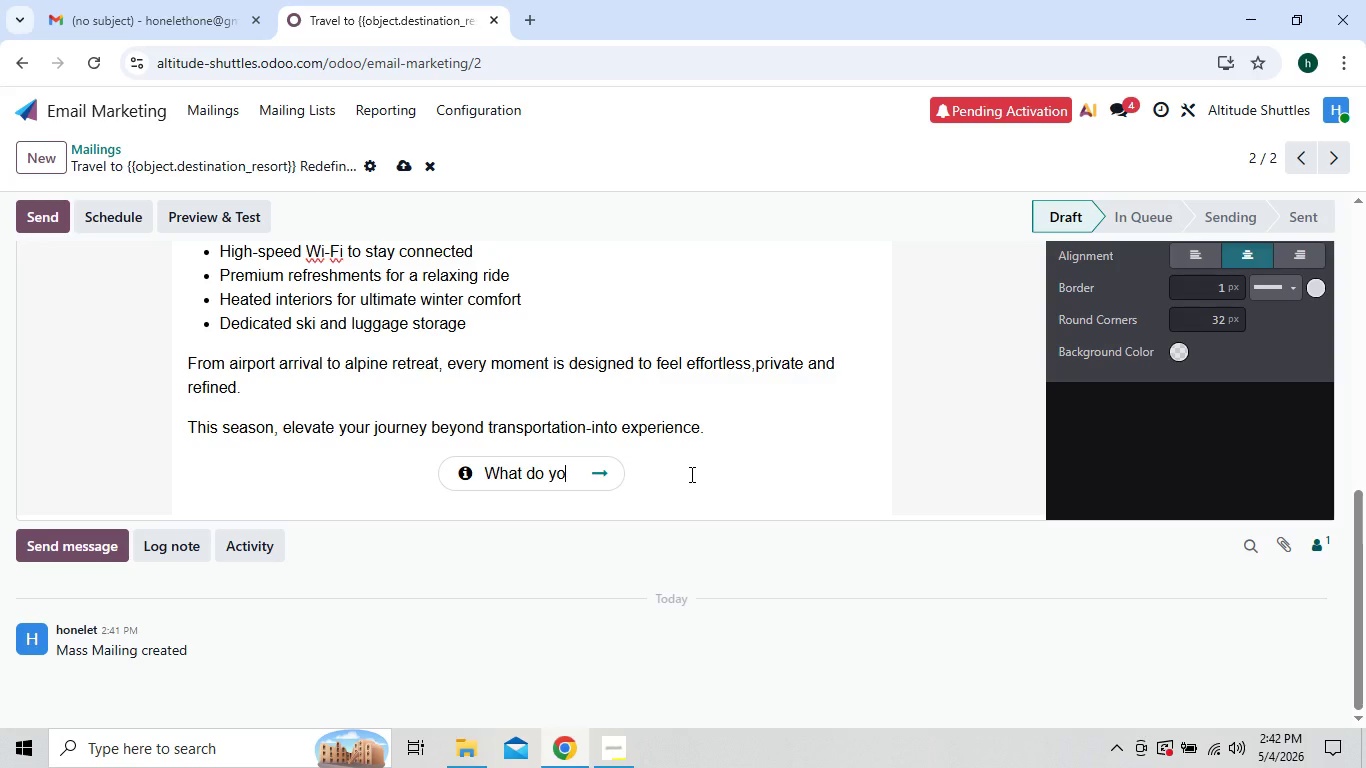 
key(Backspace)
 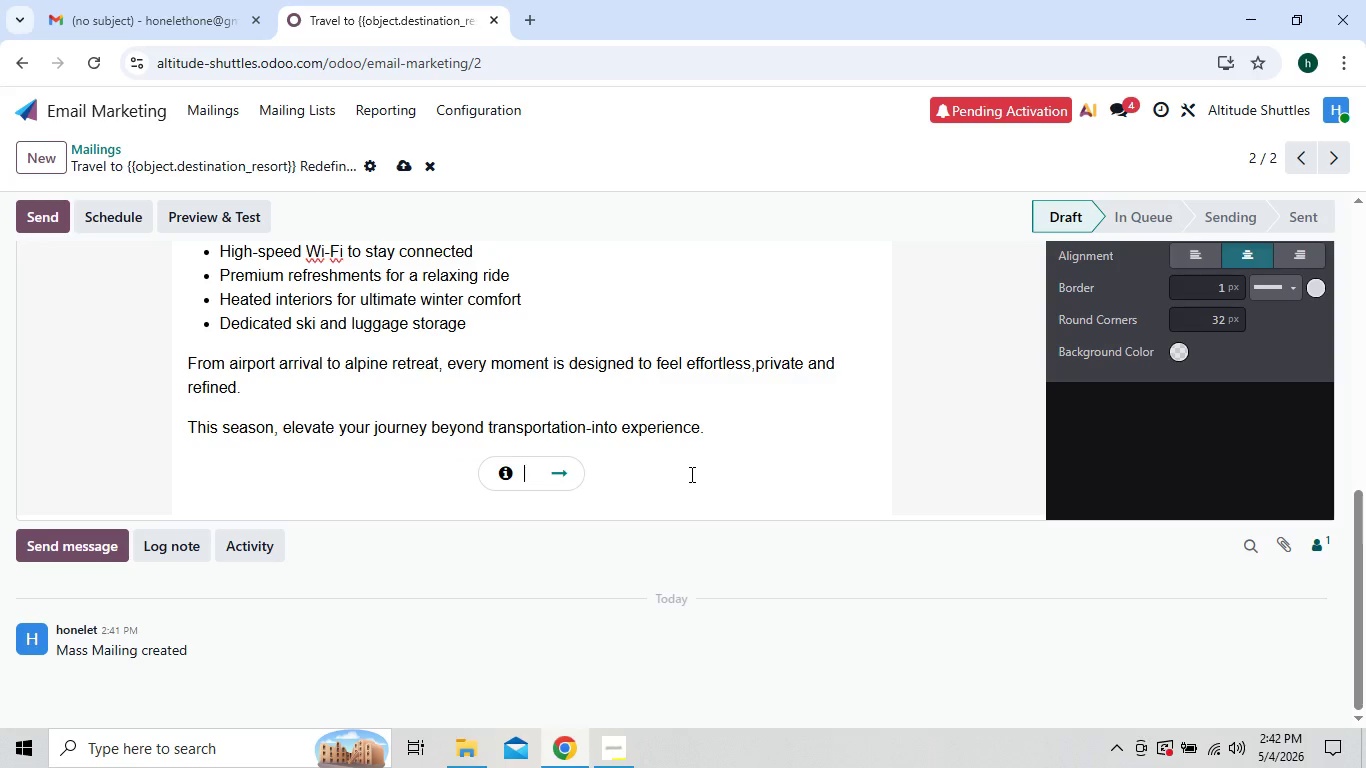 
key(Backspace)
 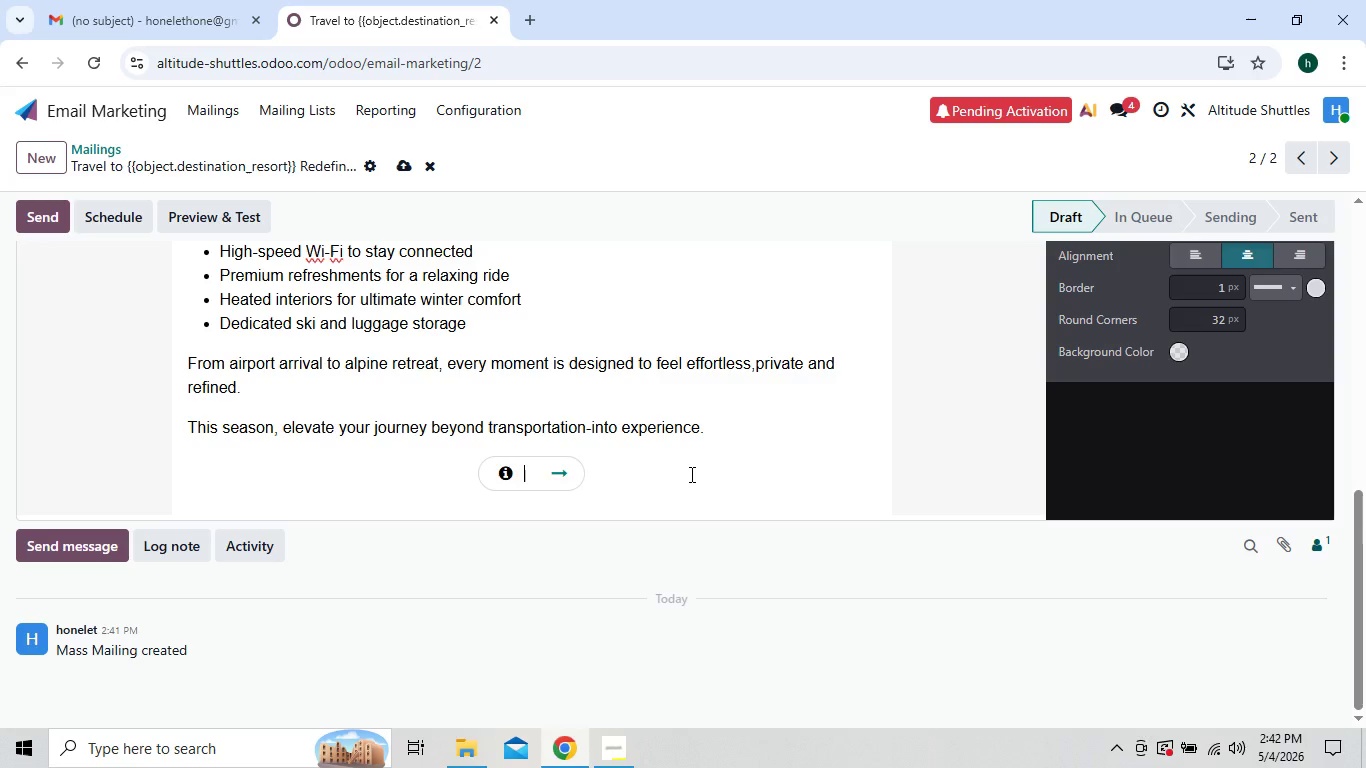 
key(Backspace)
 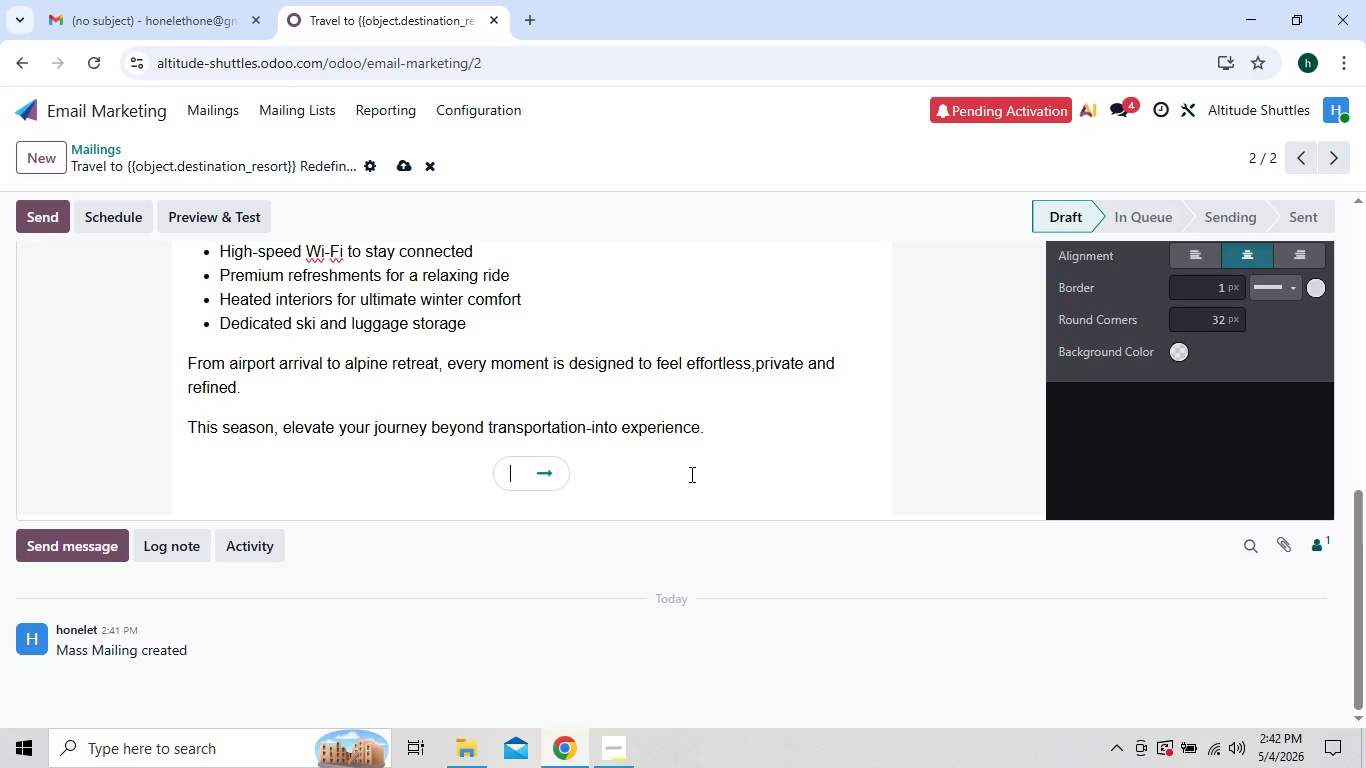 
key(Control+Z)
 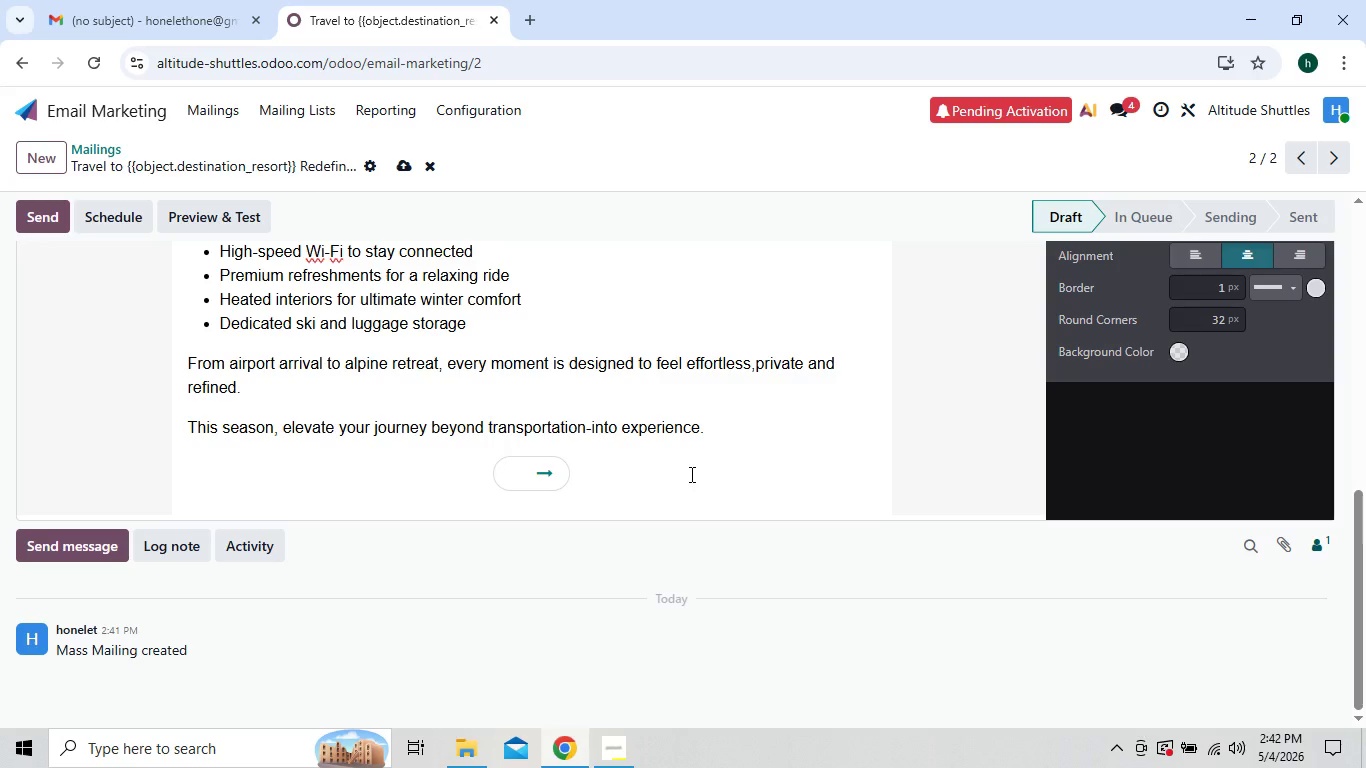 
hold_key(key=ControlLeft, duration=0.58)
 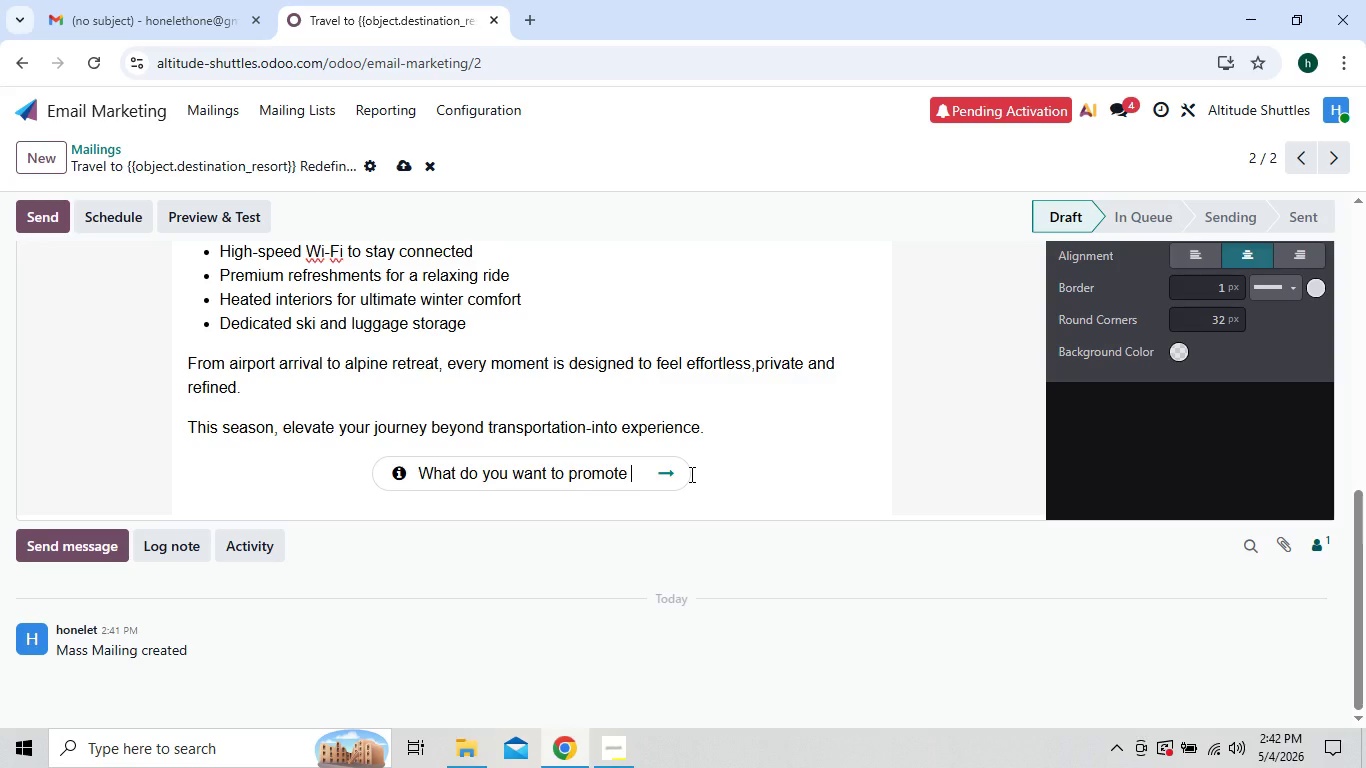 
key(Backspace)
 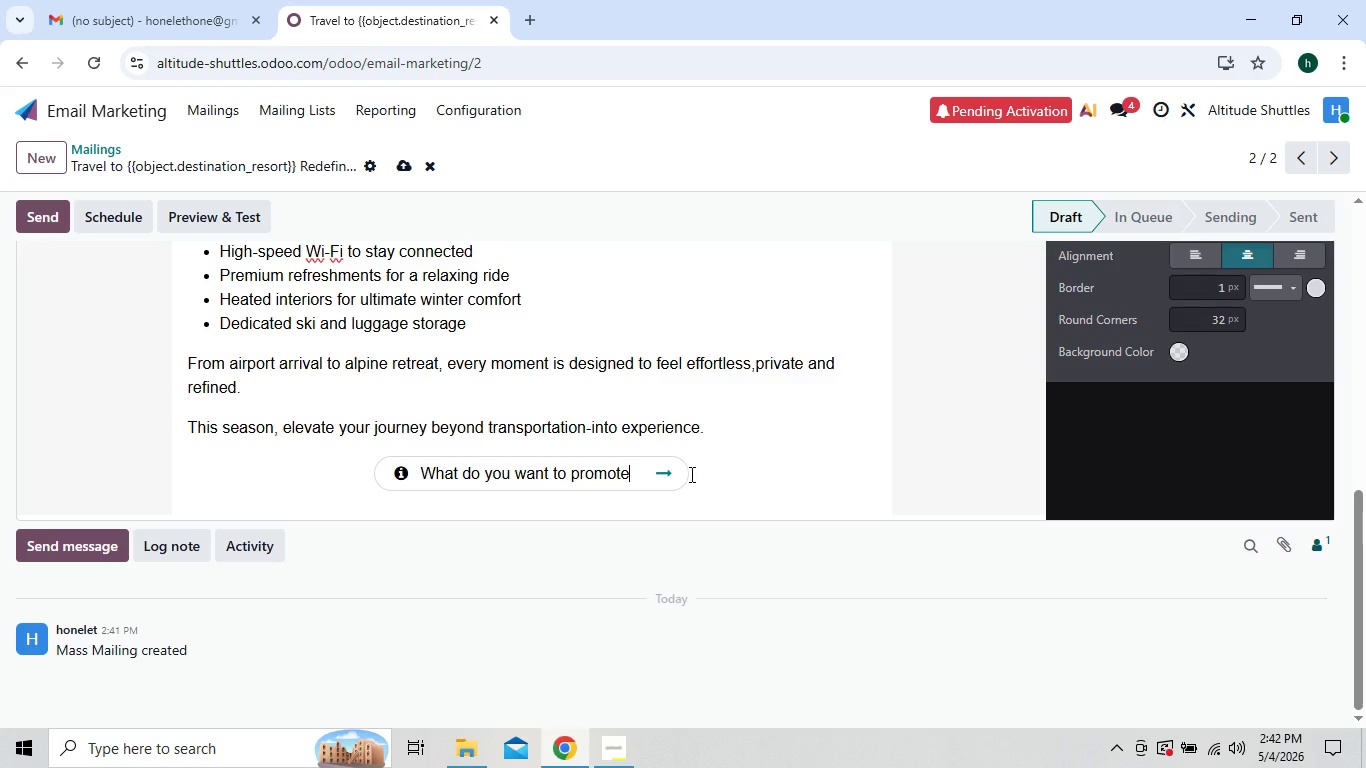 
key(Backspace)
 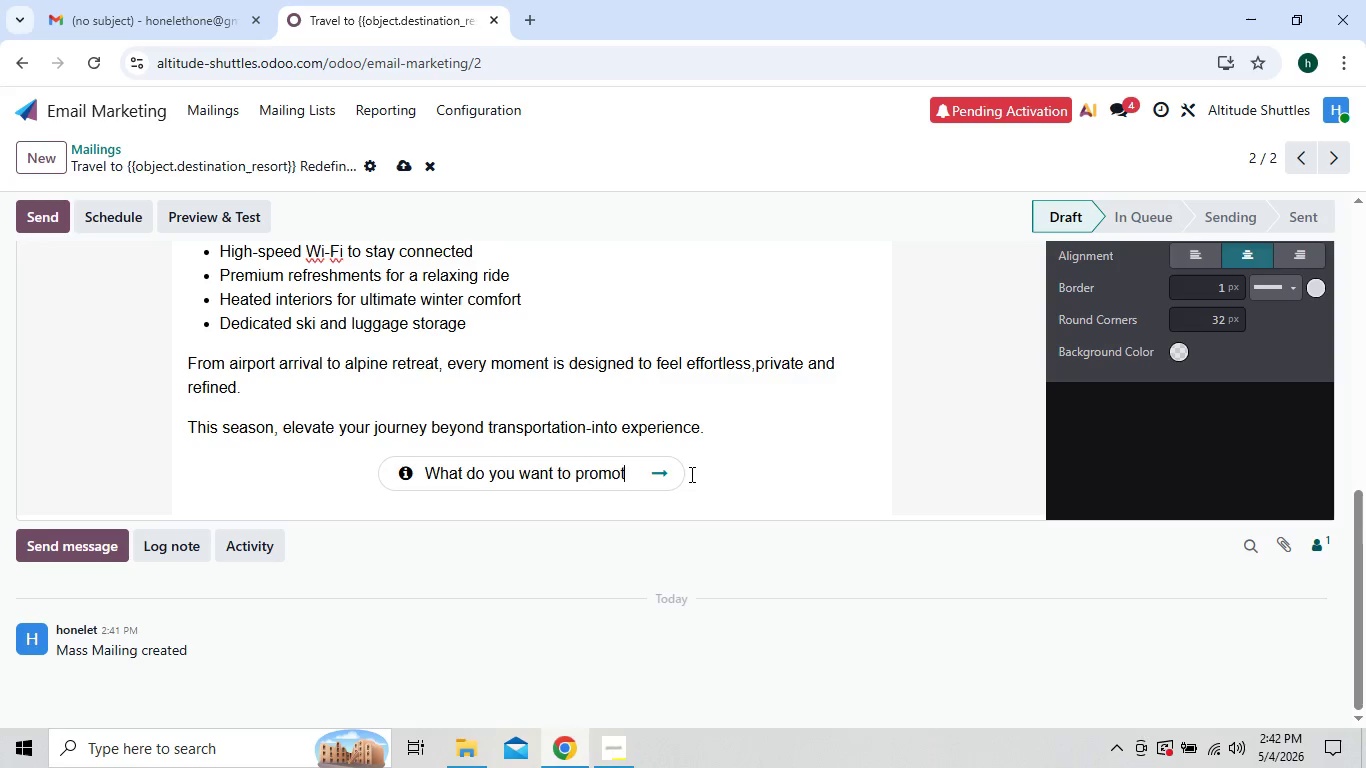 
key(Backspace)
 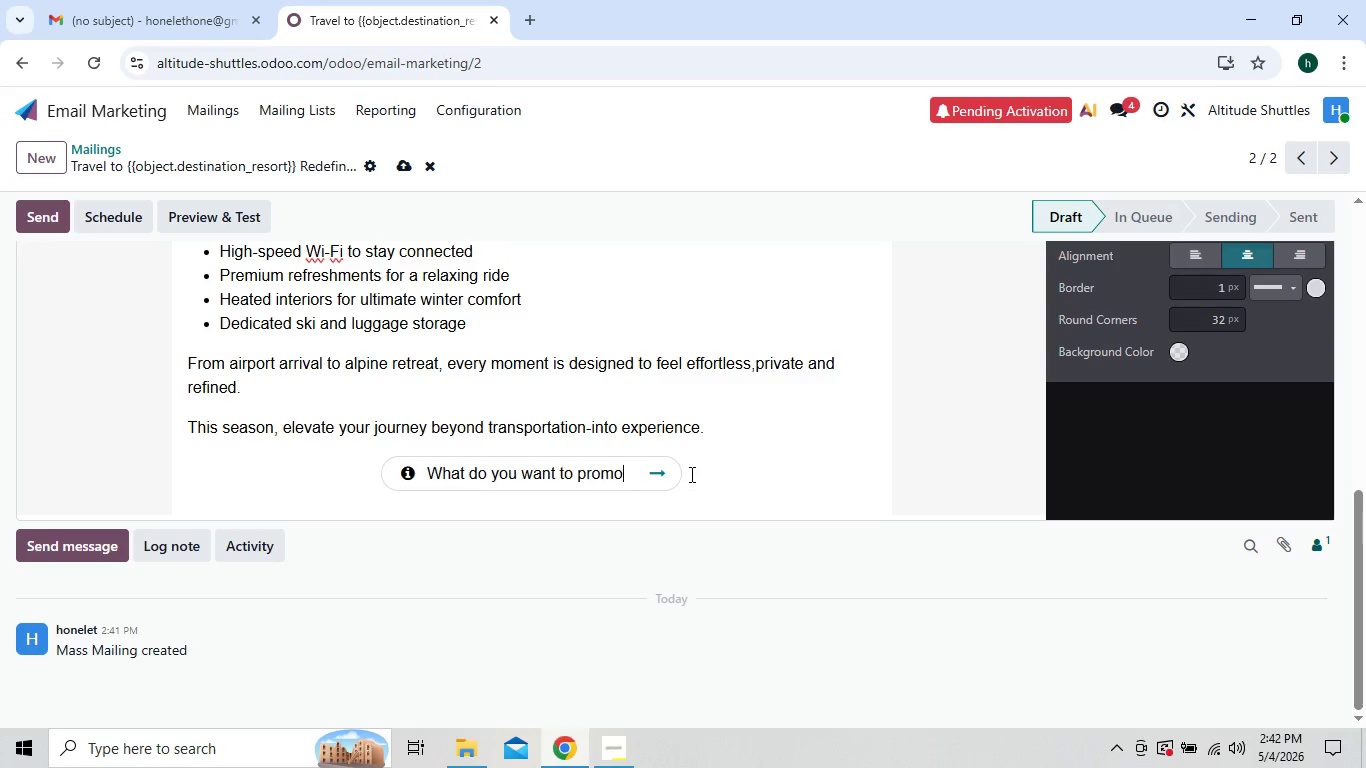 
key(Backspace)
 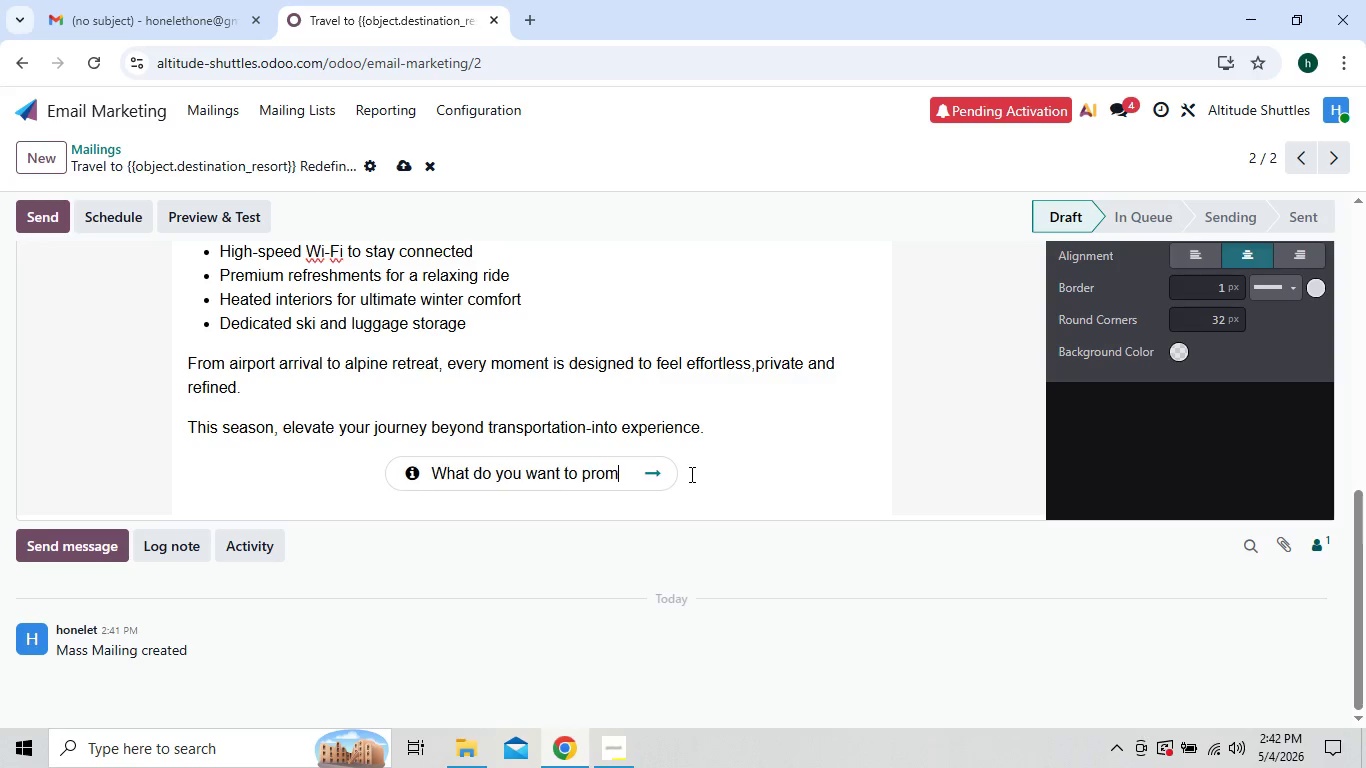 
key(Backspace)
 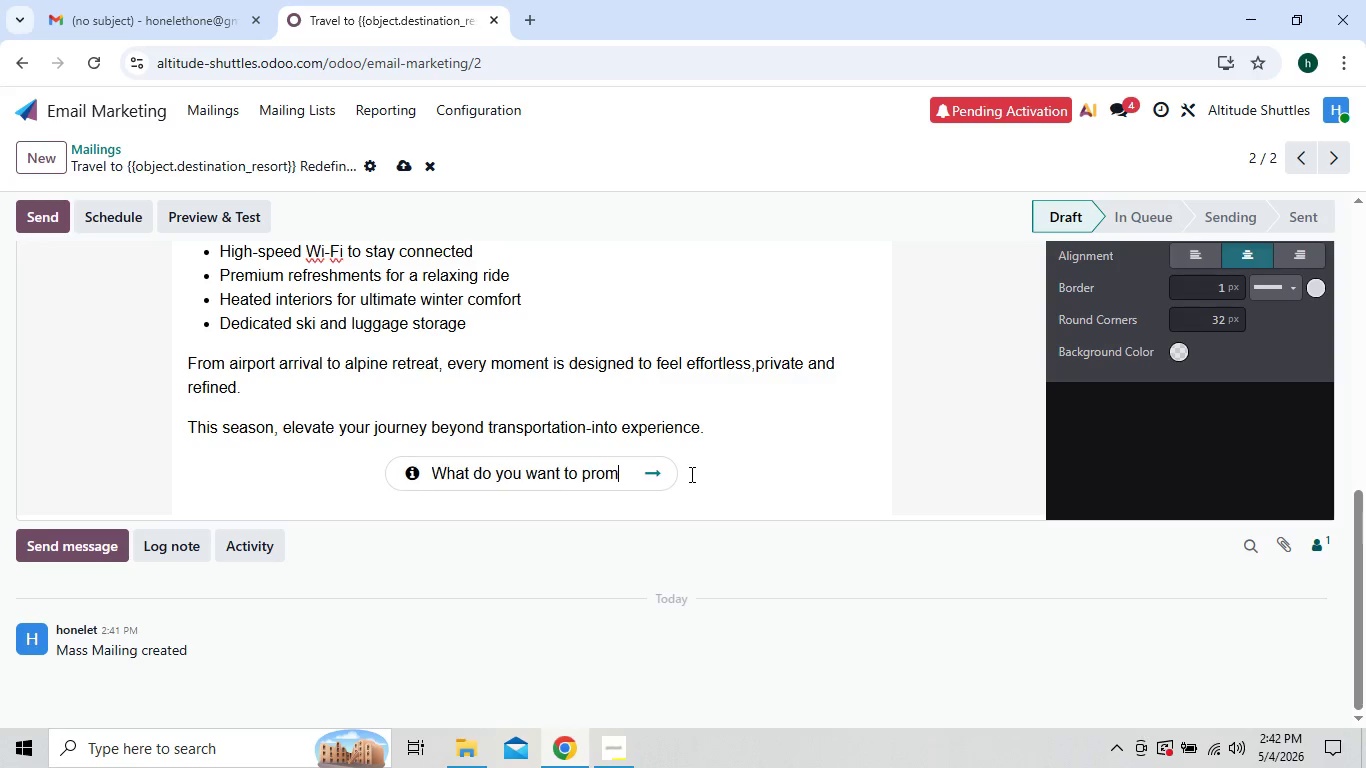 
key(Backspace)
 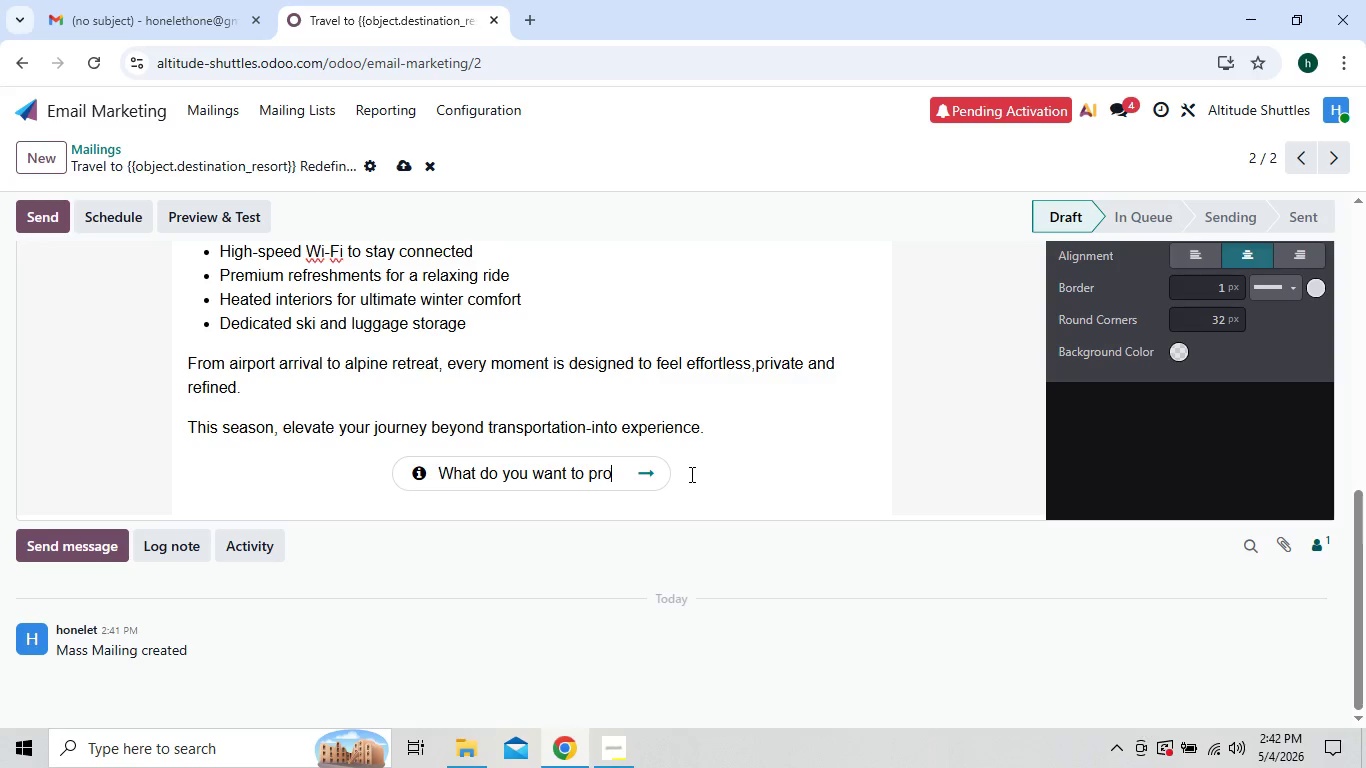 
key(Backspace)
 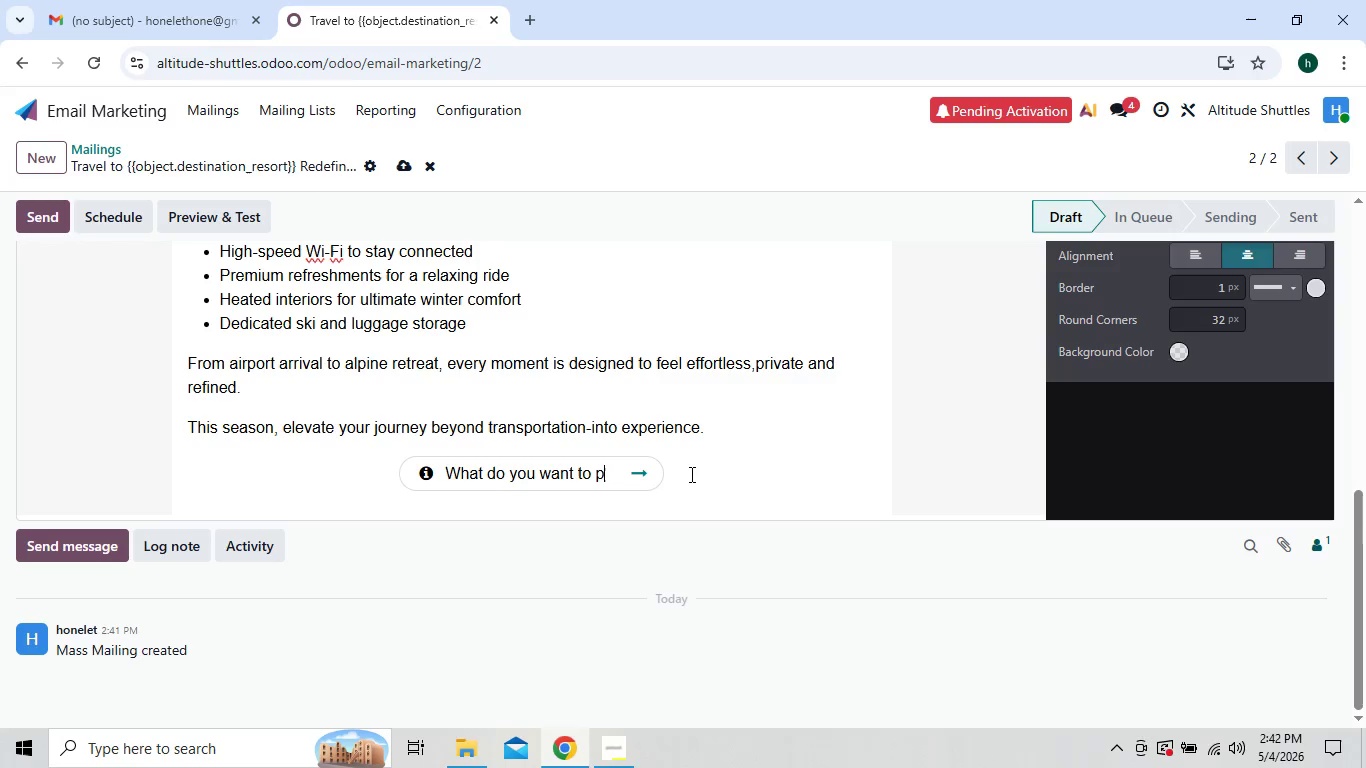 
key(Backspace)
 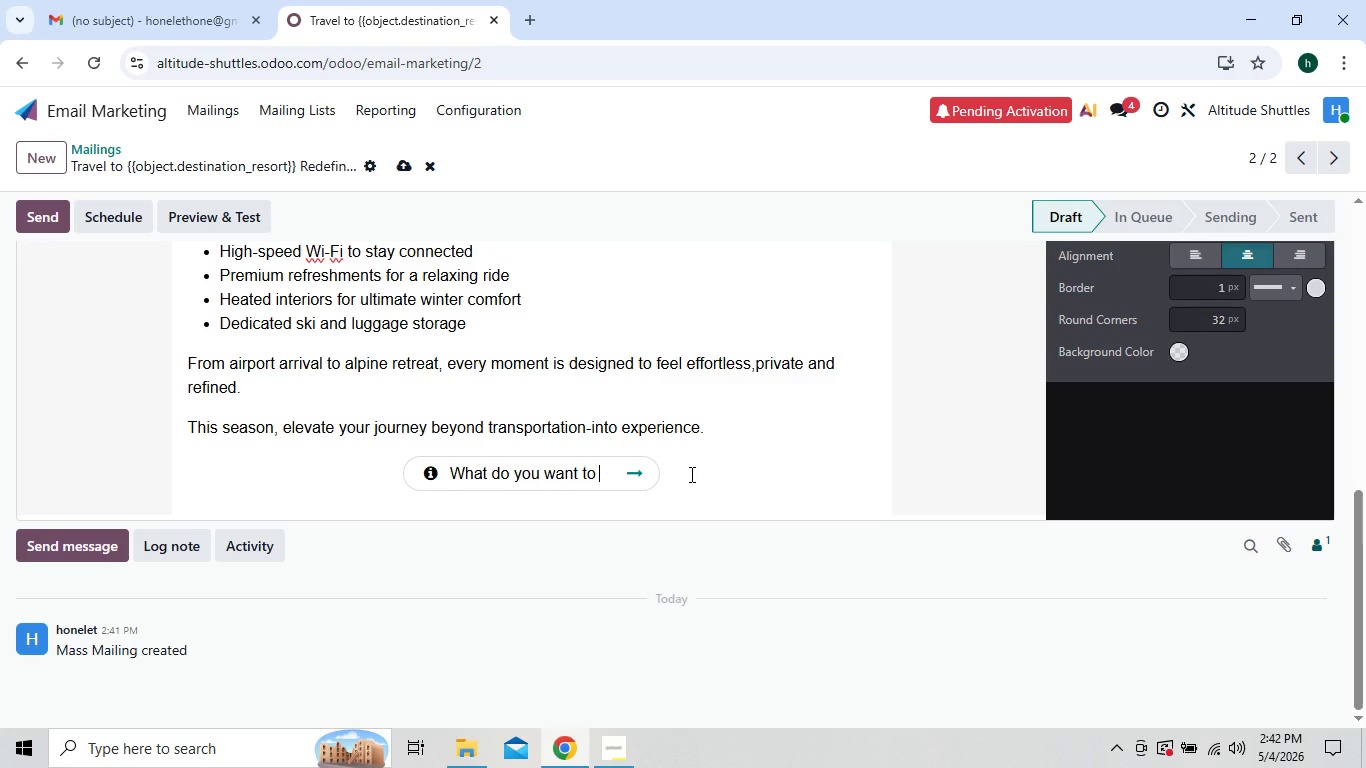 
key(Backspace)
 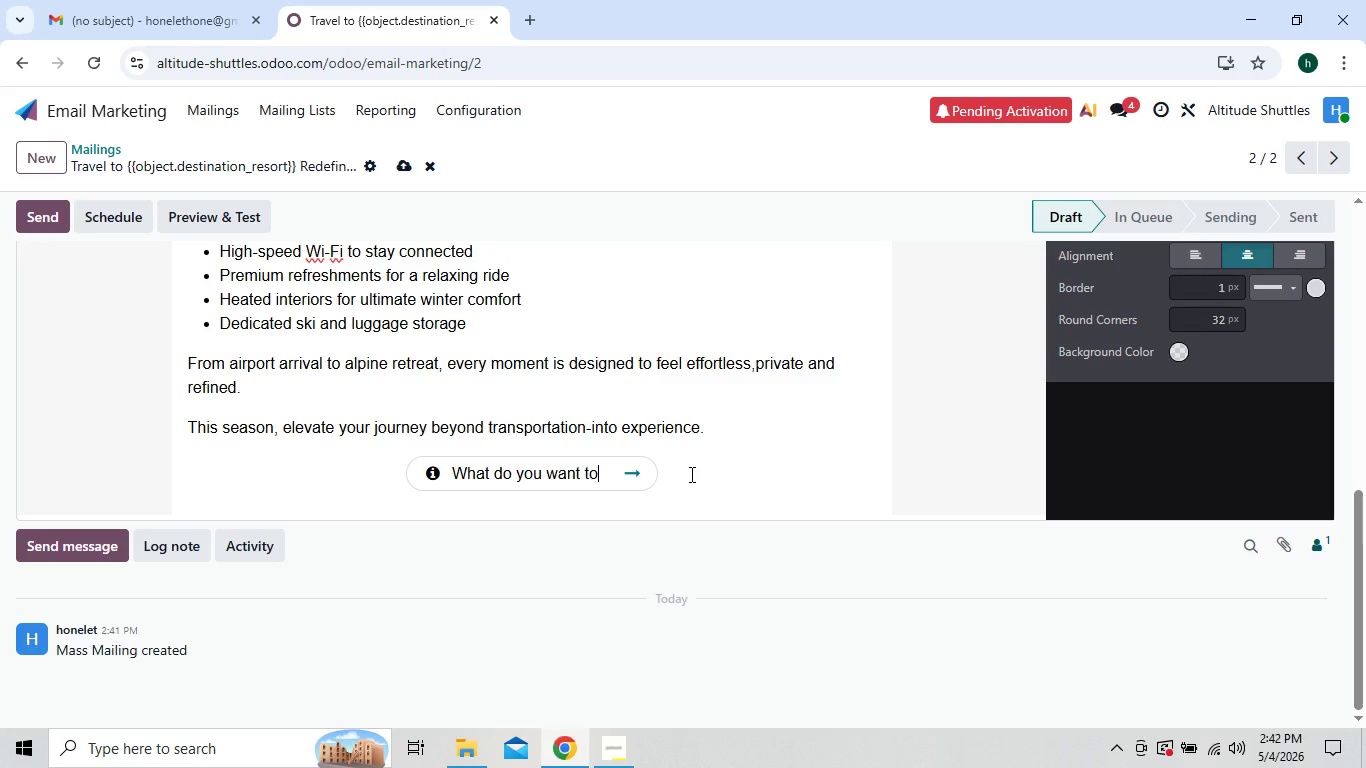 
key(Backspace)
 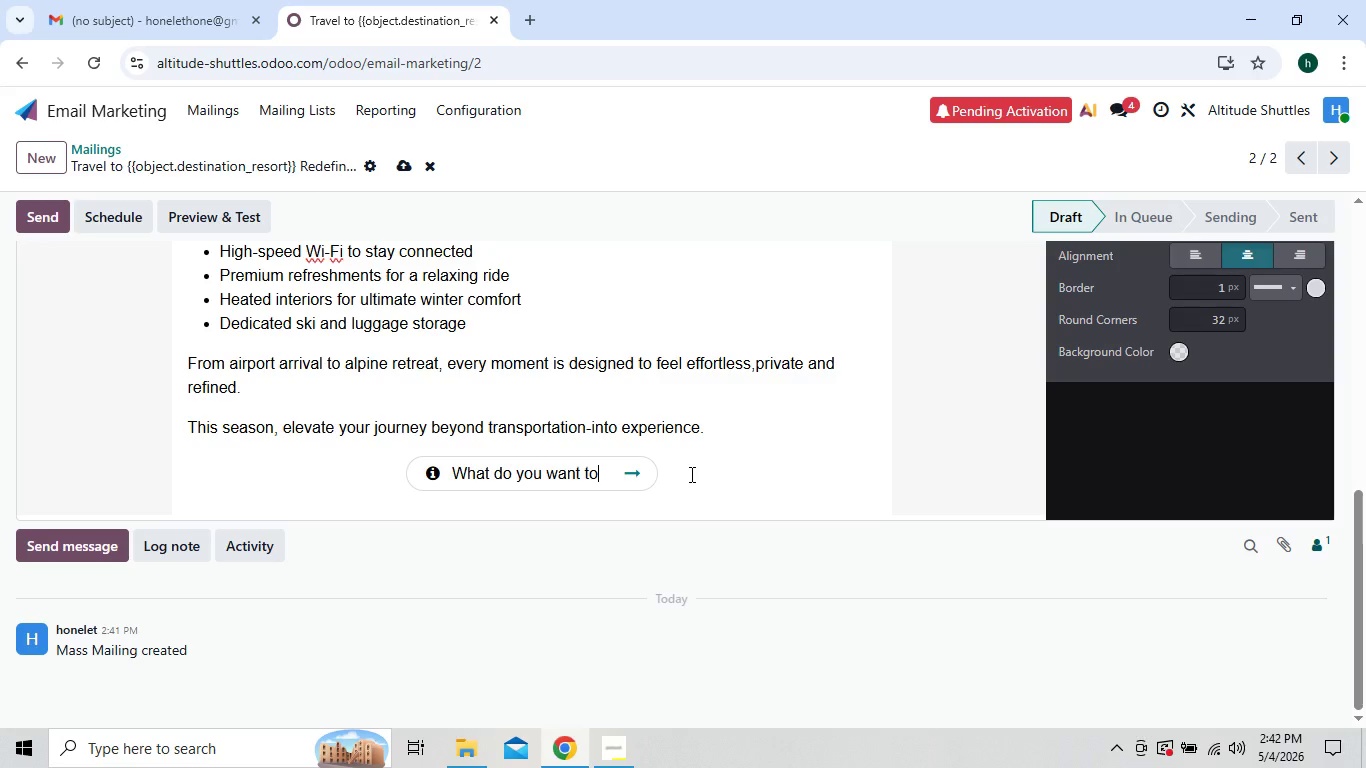 
key(Backspace)
 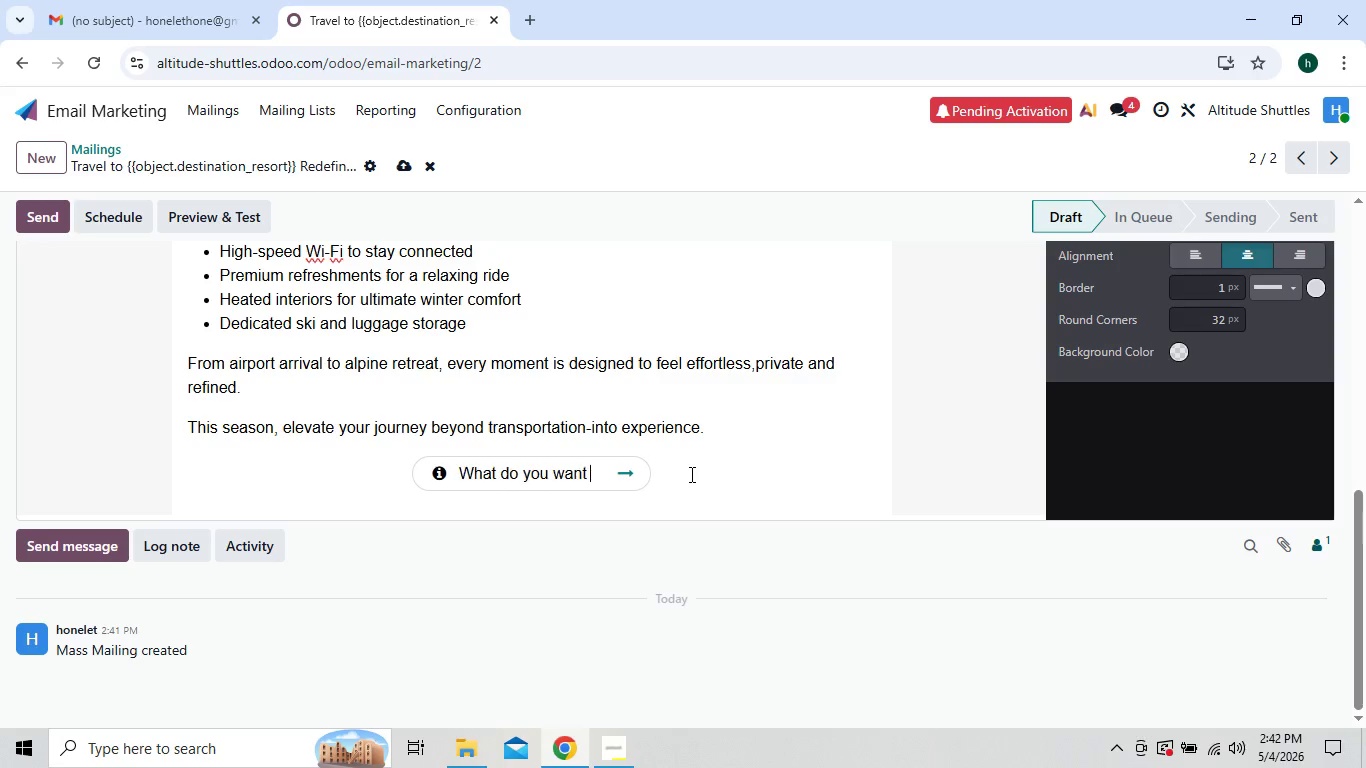 
key(Backspace)
 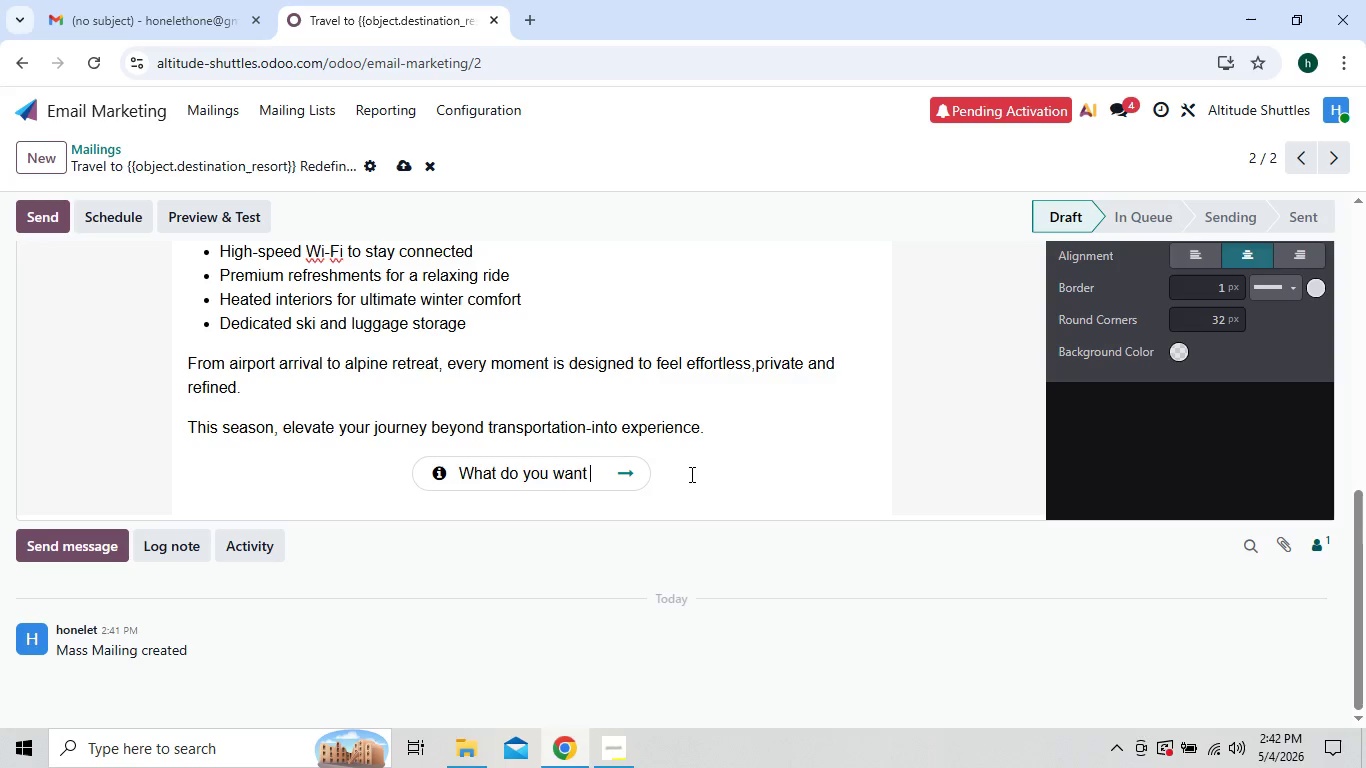 
key(Backspace)
 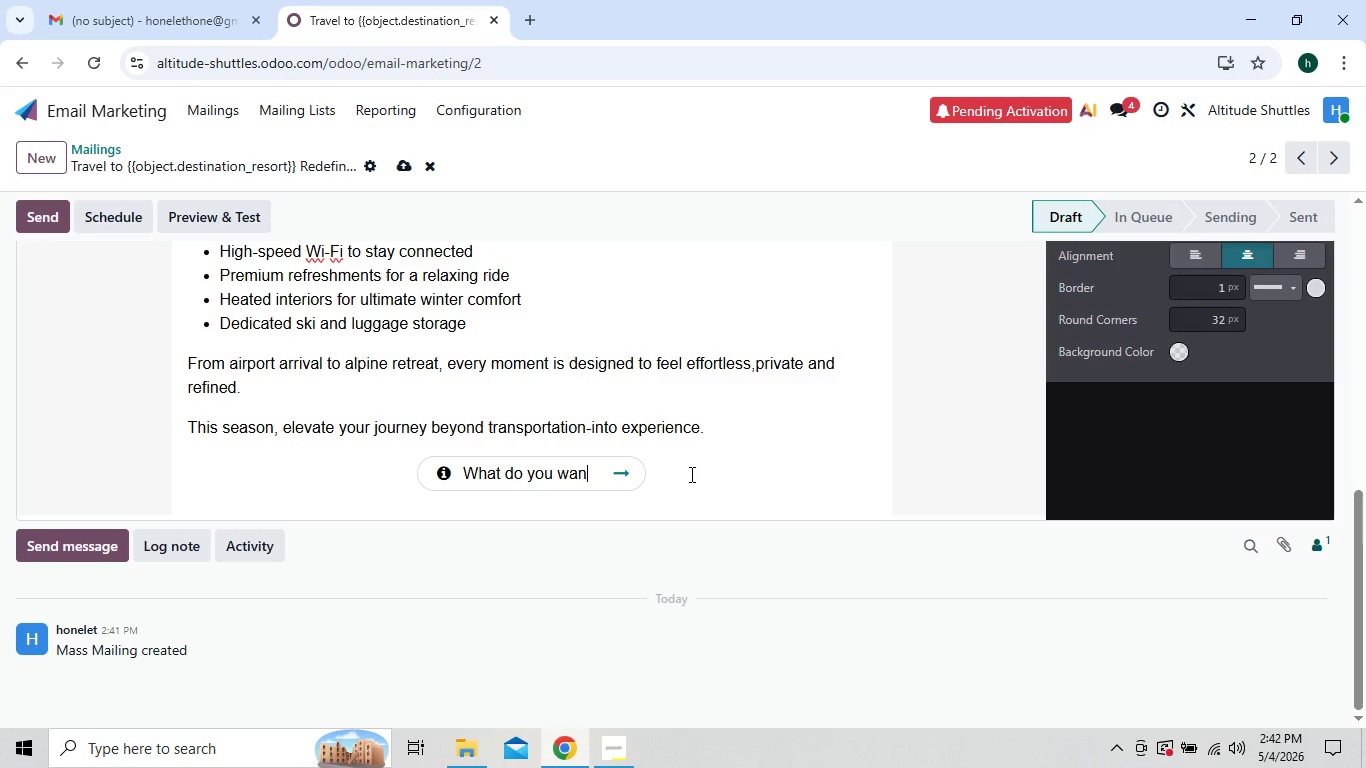 
key(Backspace)
 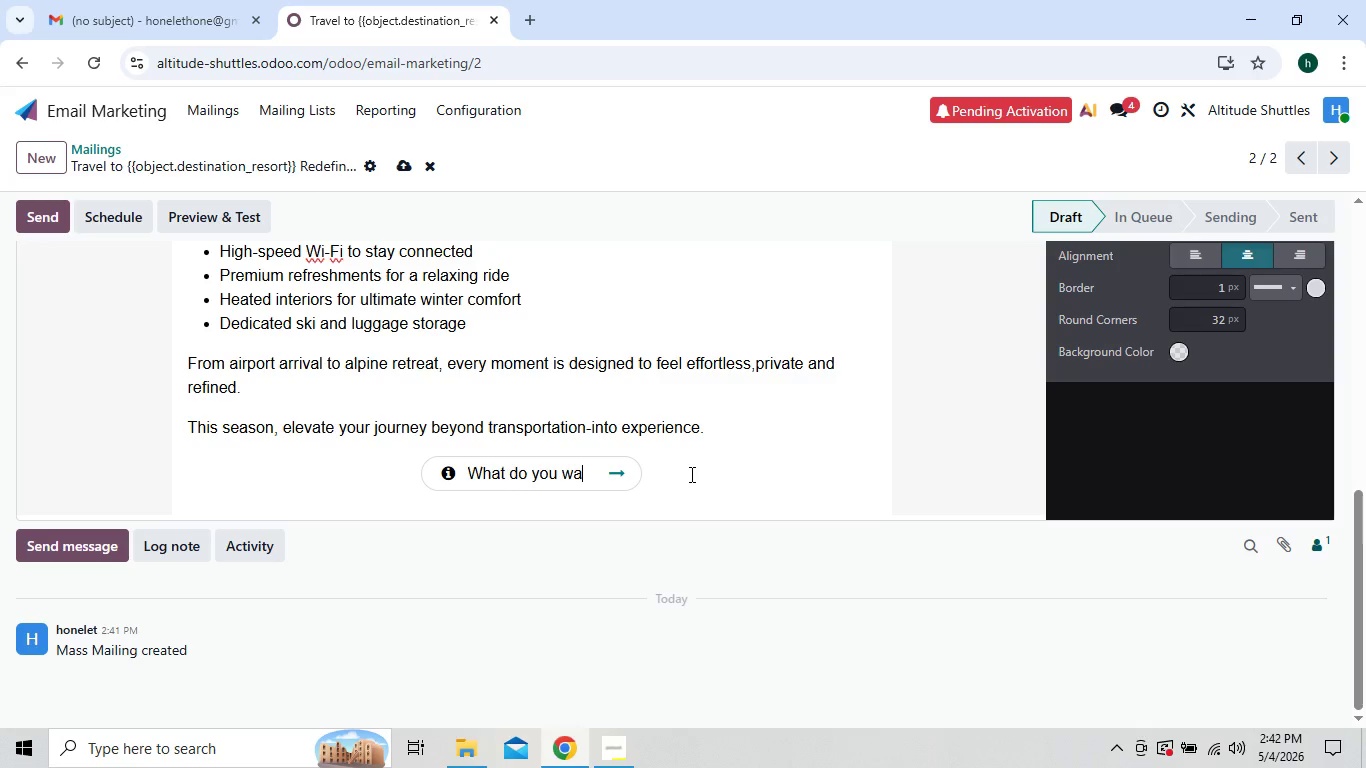 
key(Backspace)
 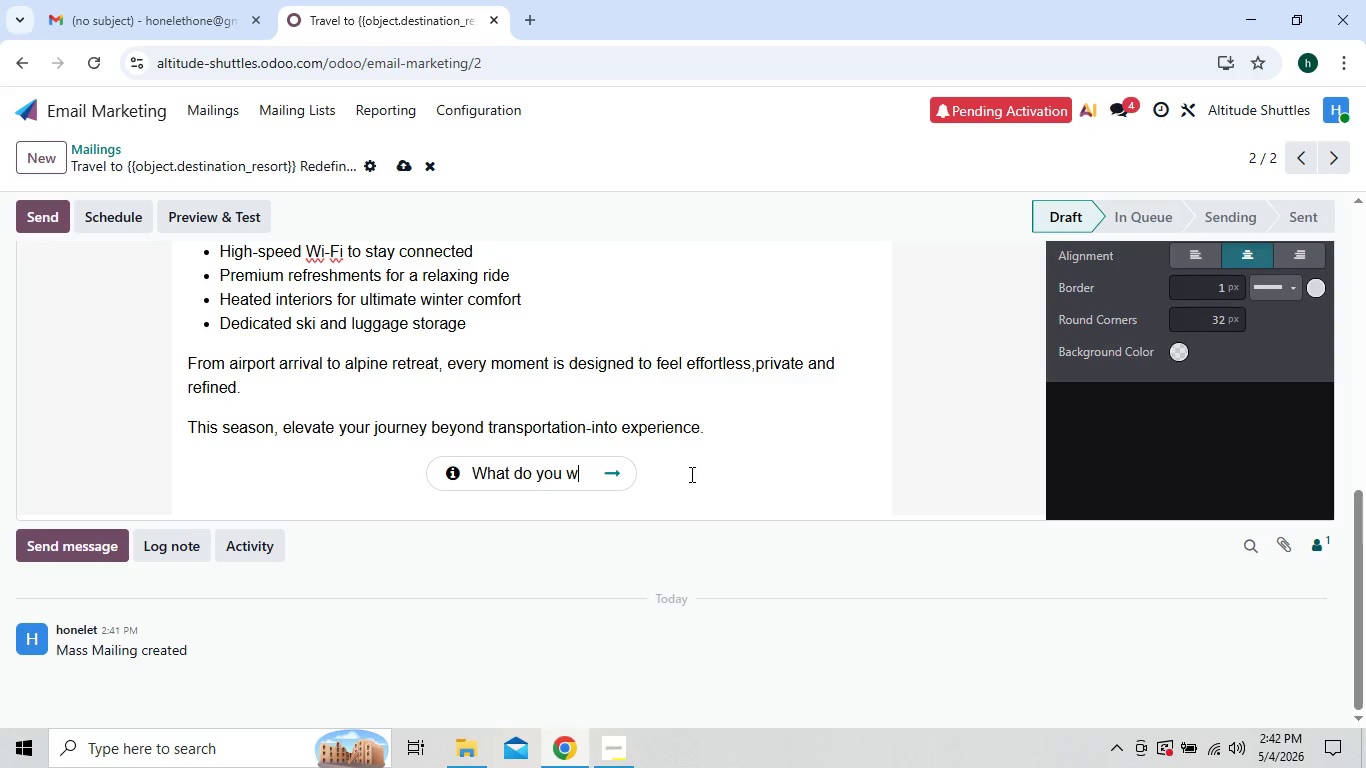 
key(Backspace)
 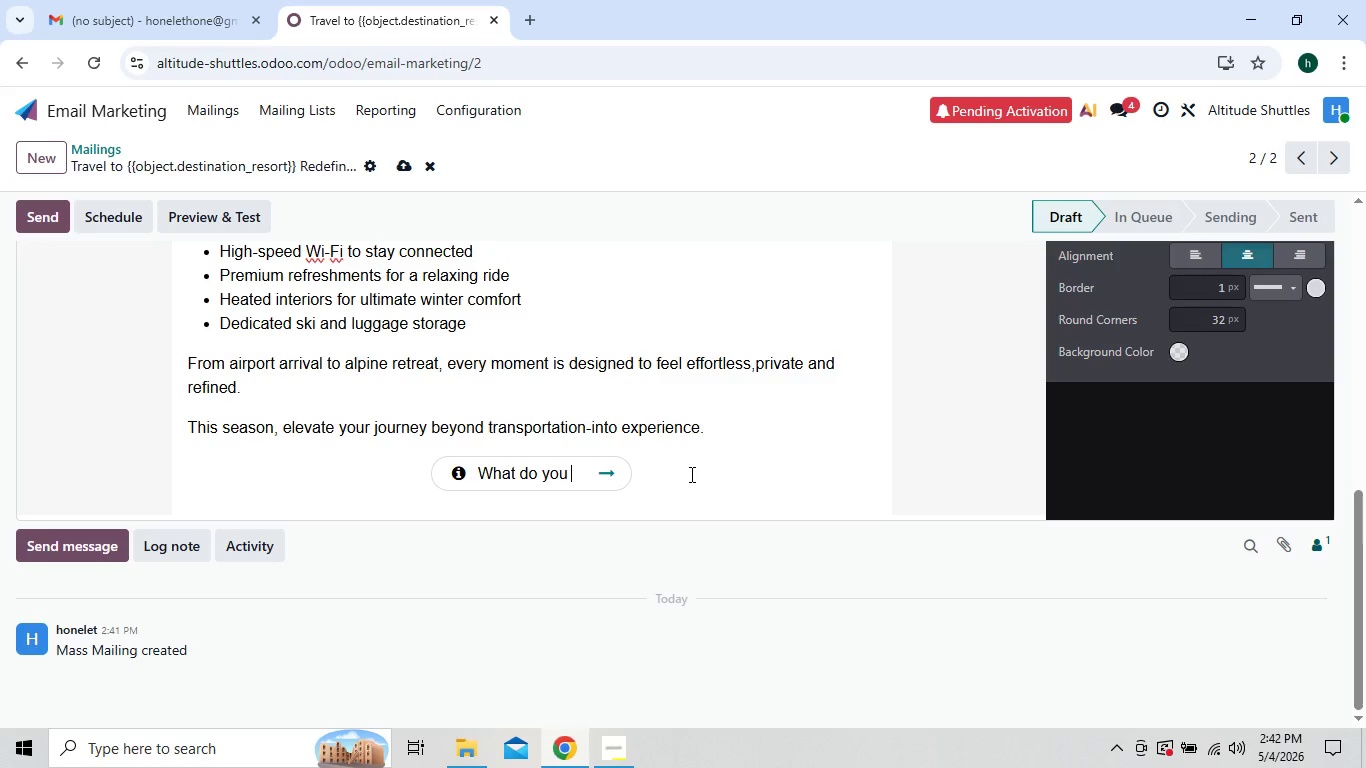 
key(Backspace)
 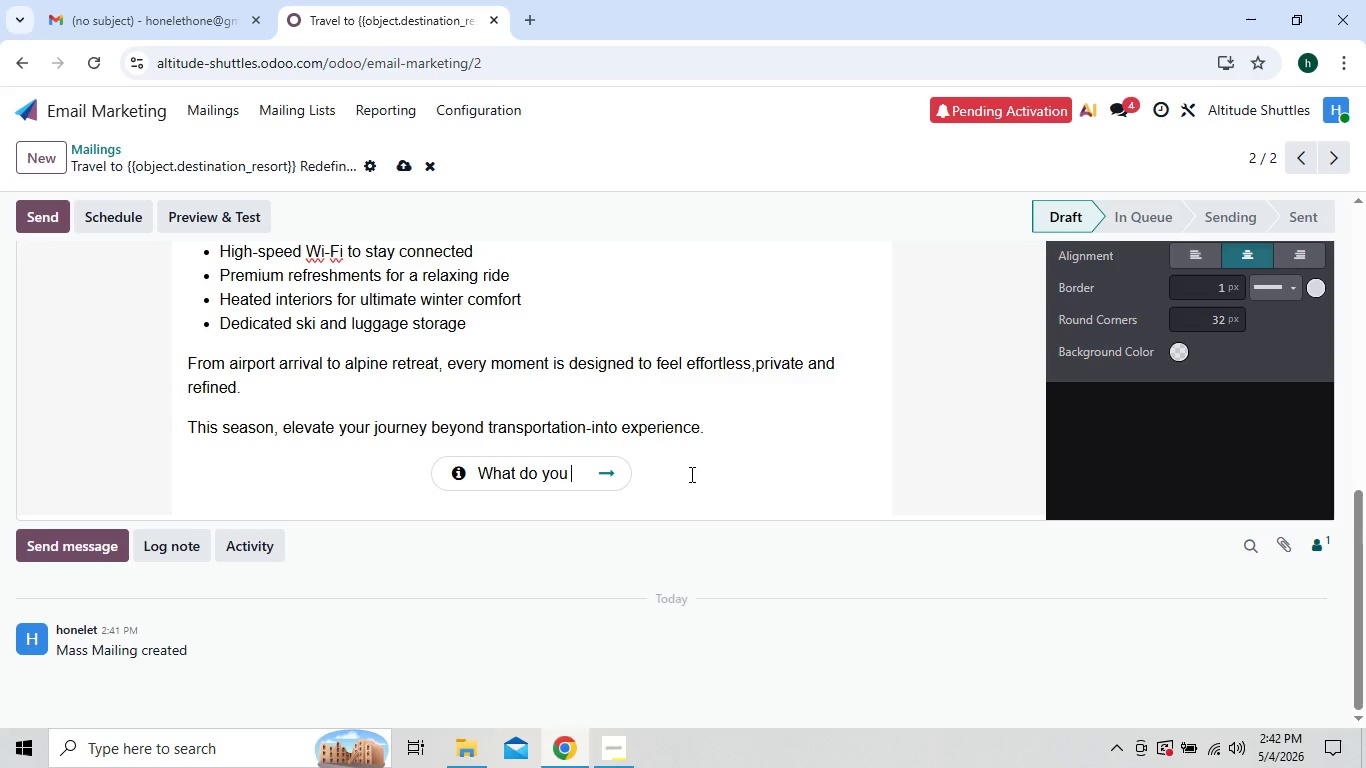 
key(Backspace)
 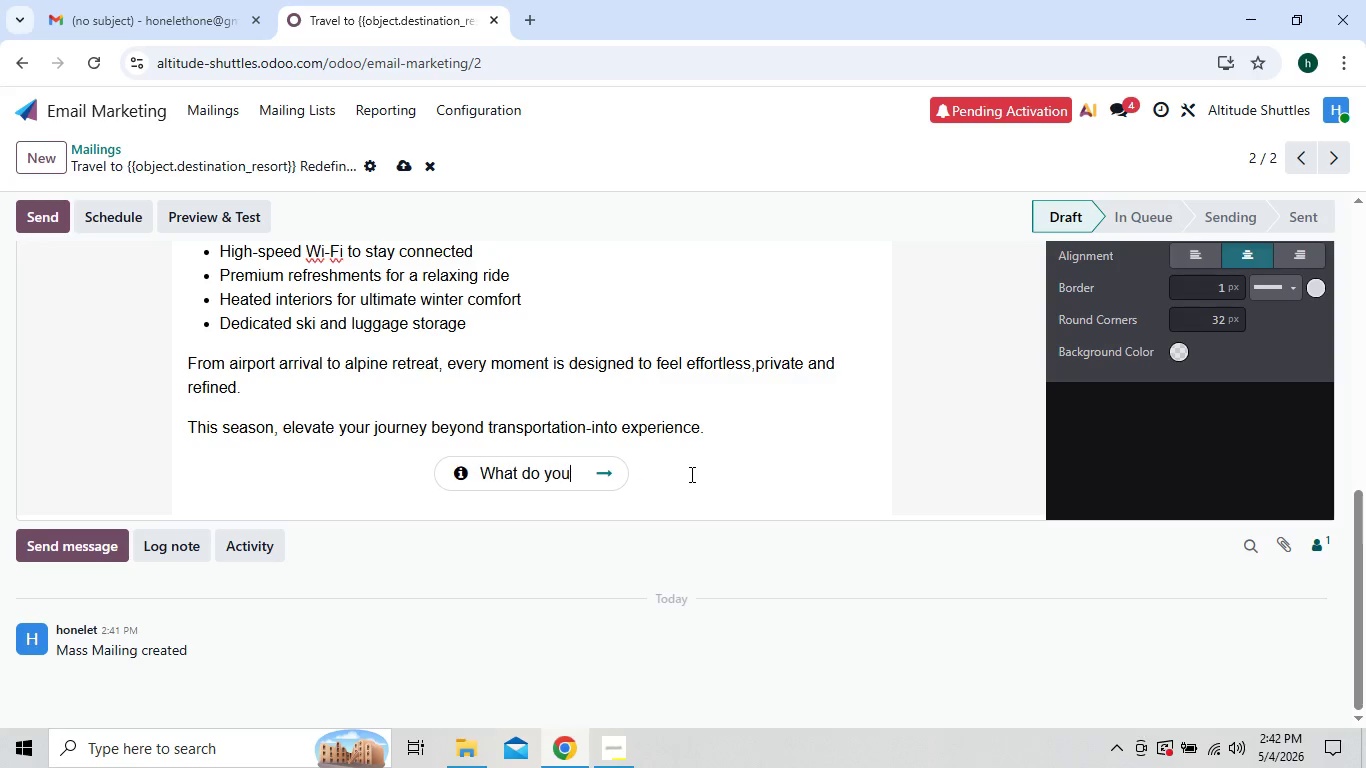 
key(Backspace)
 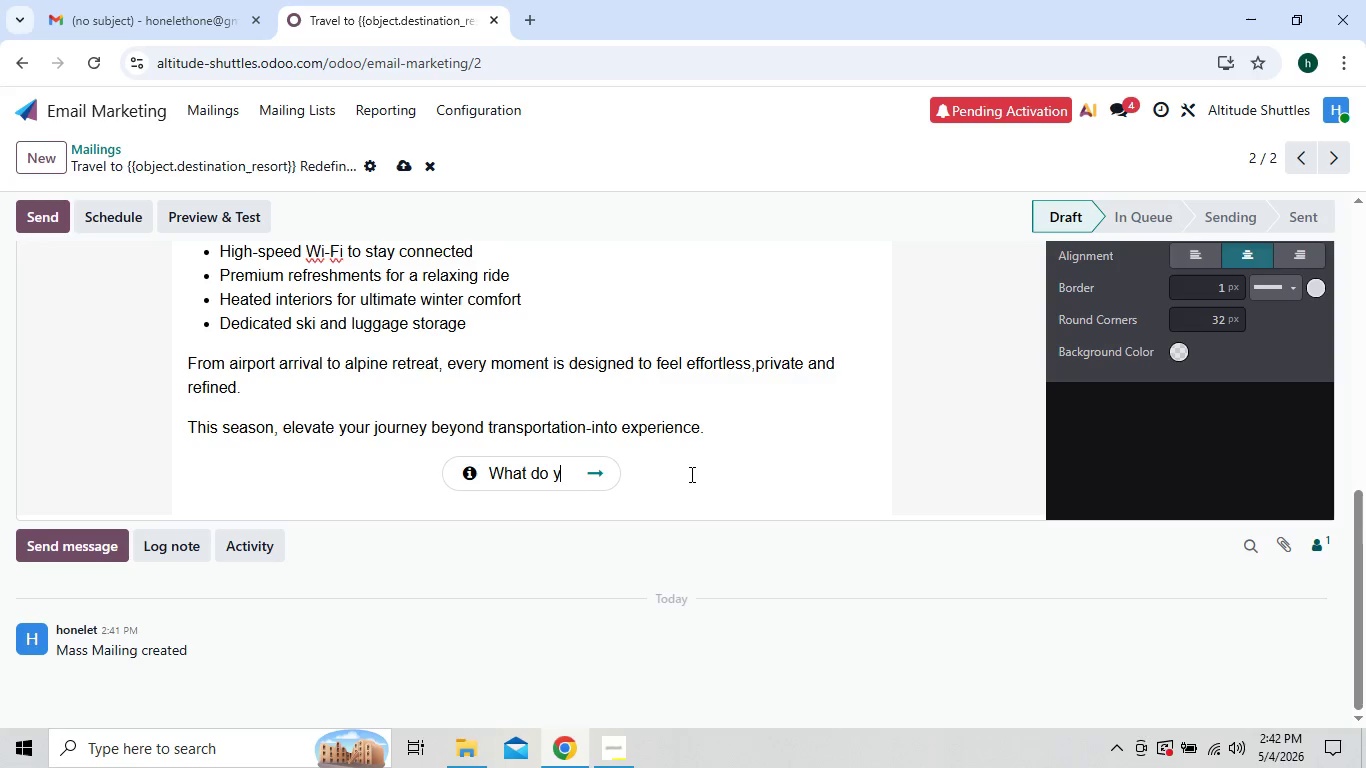 
key(Backspace)
 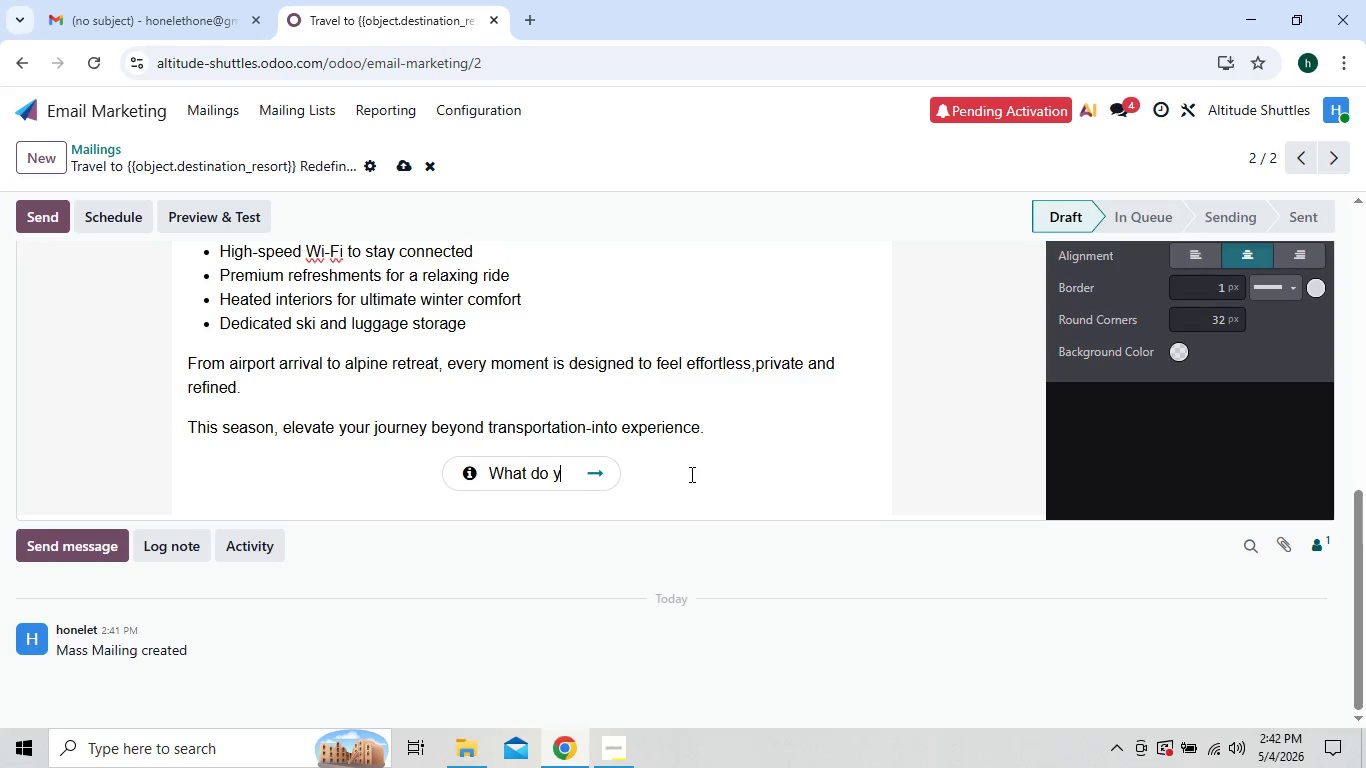 
key(Backspace)
 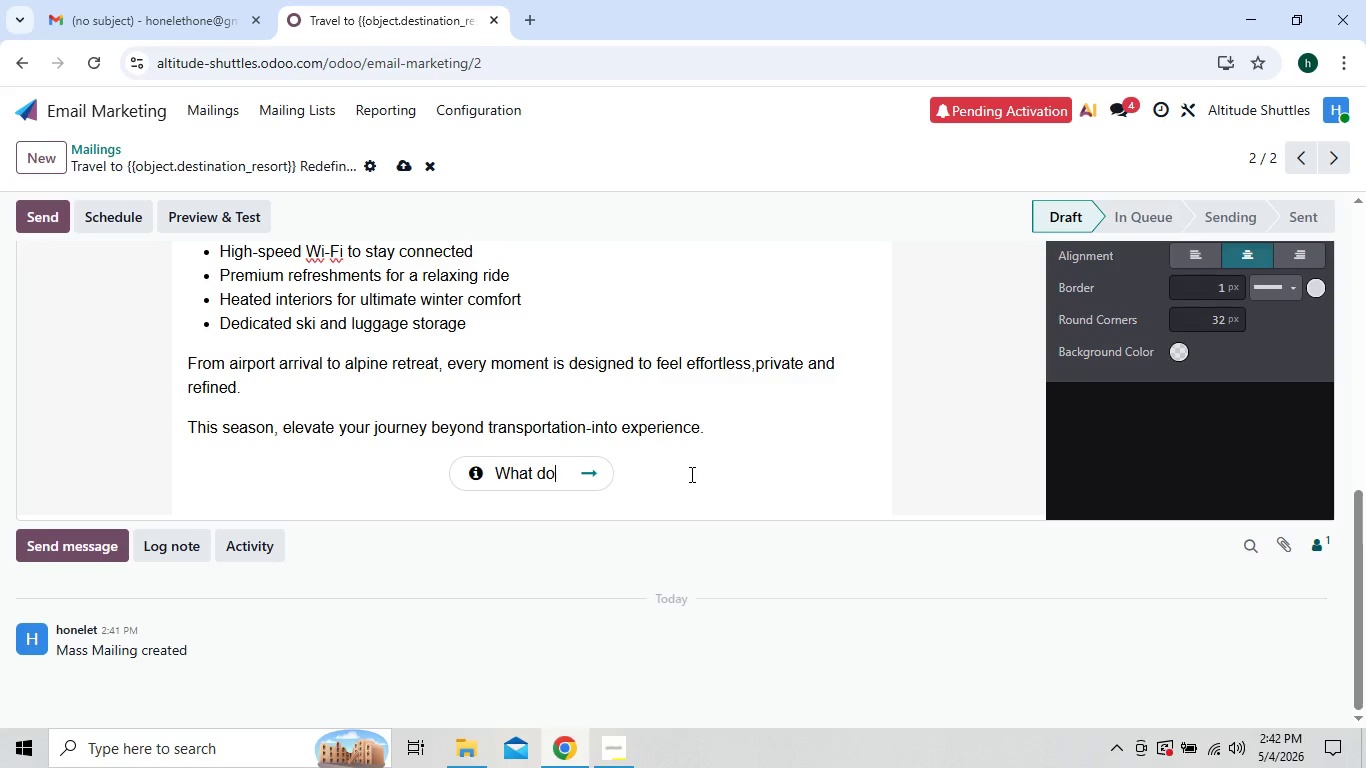 
key(Backspace)
 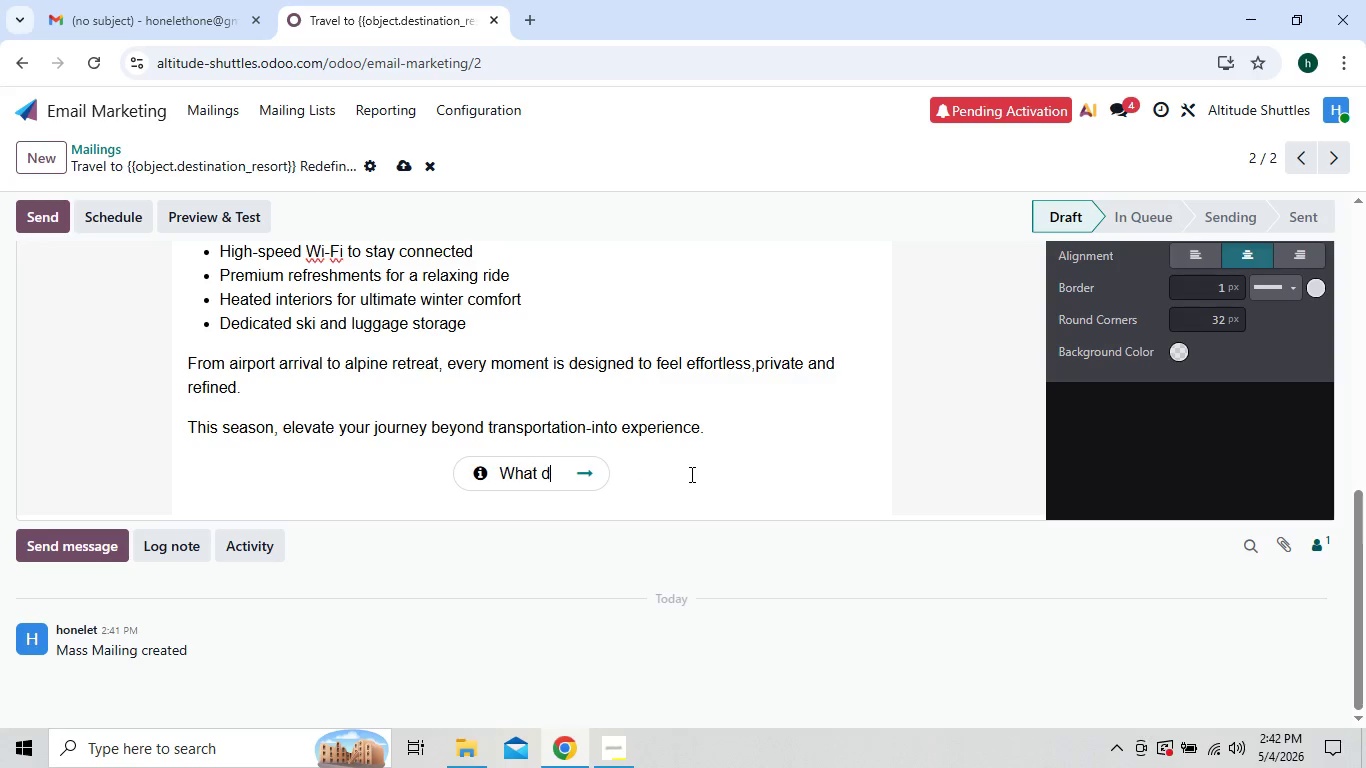 
key(Backspace)
 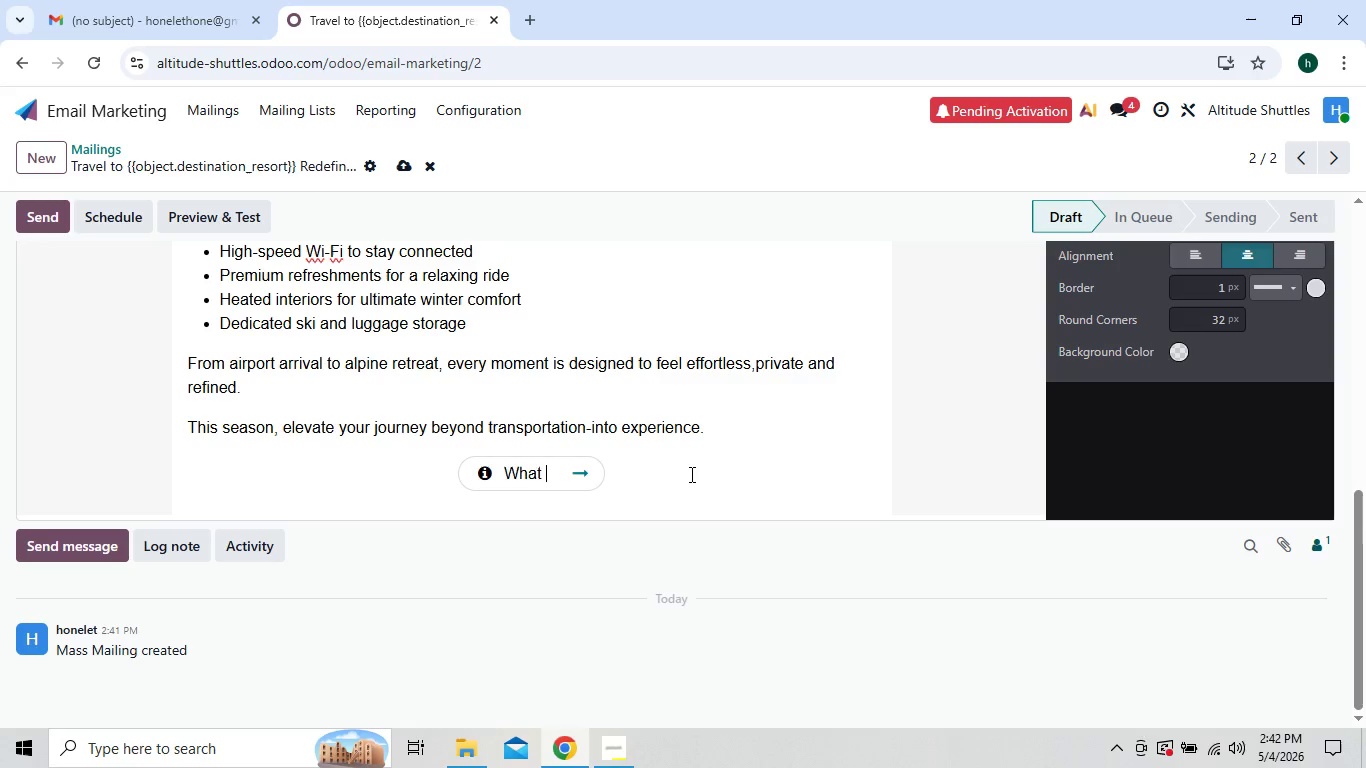 
key(Backspace)
 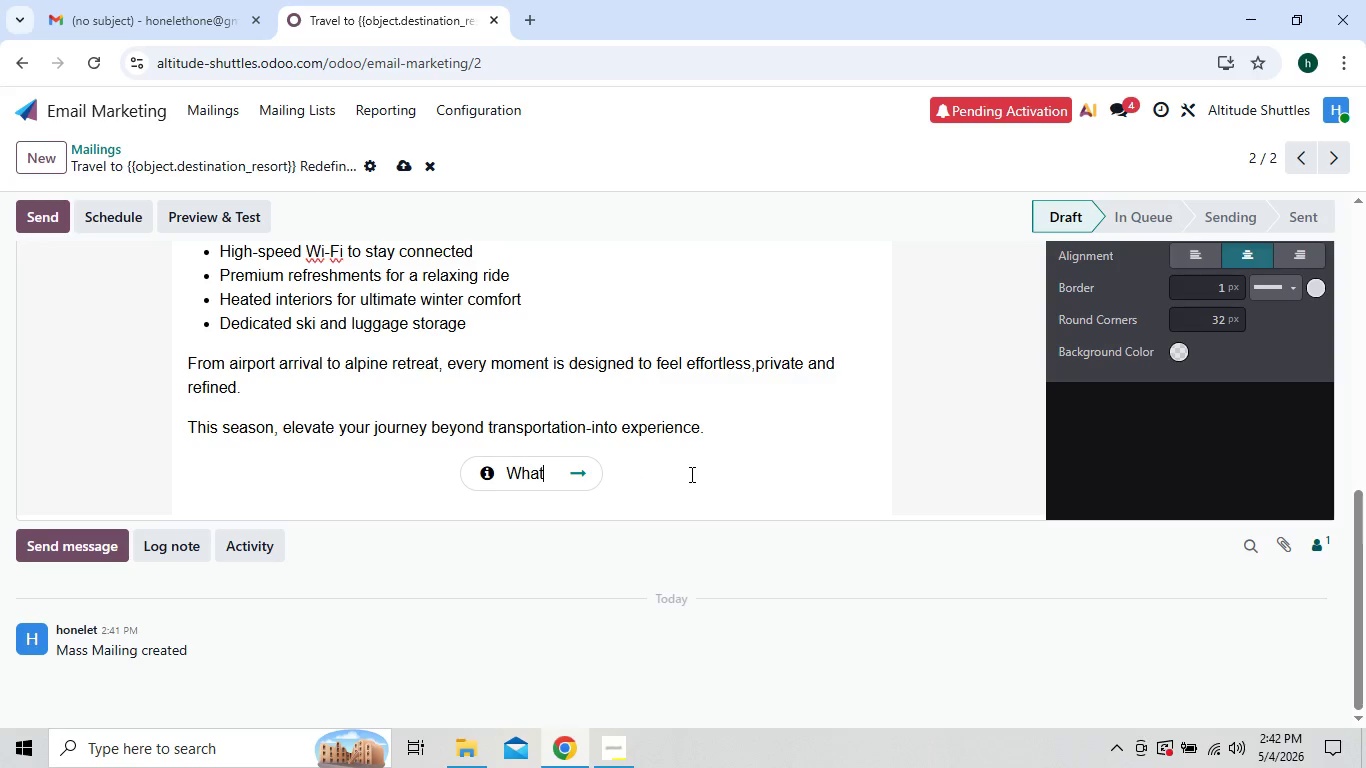 
key(Backspace)
 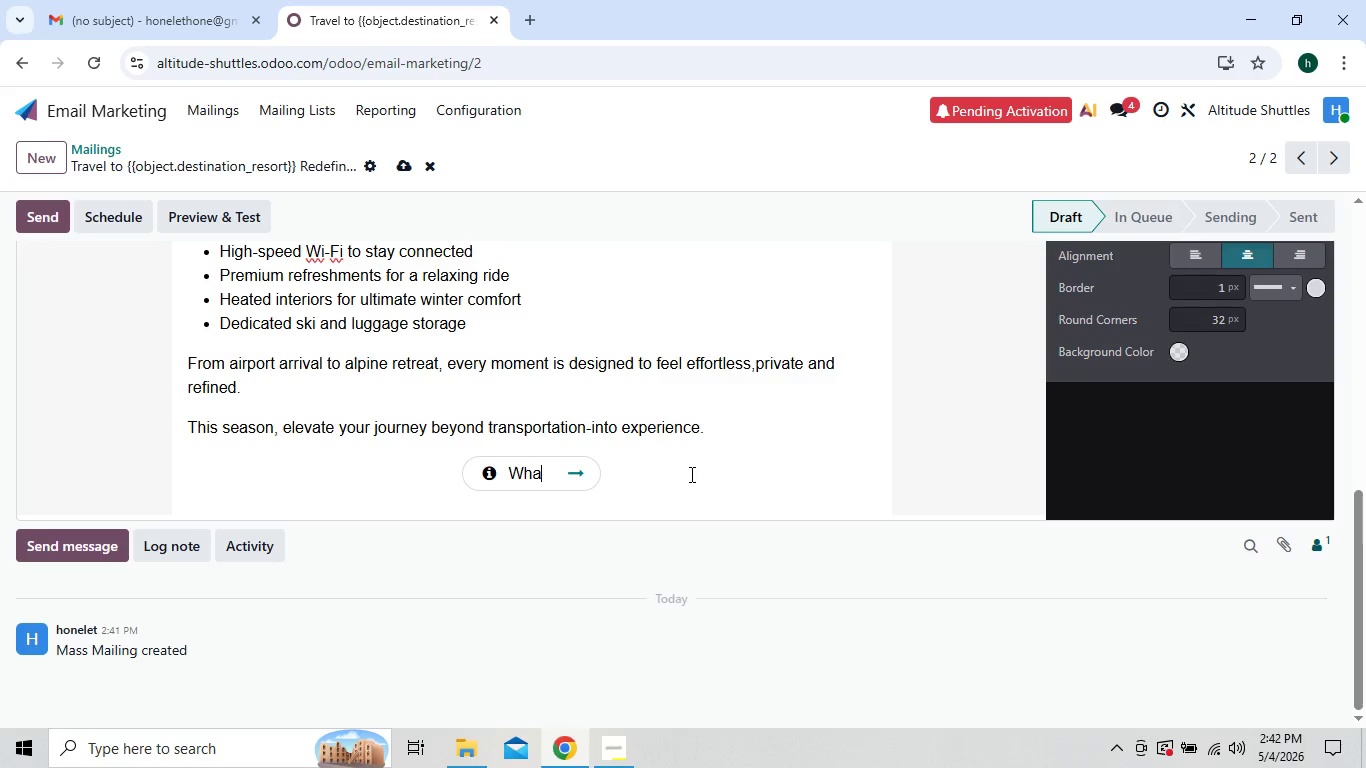 
key(Backspace)
 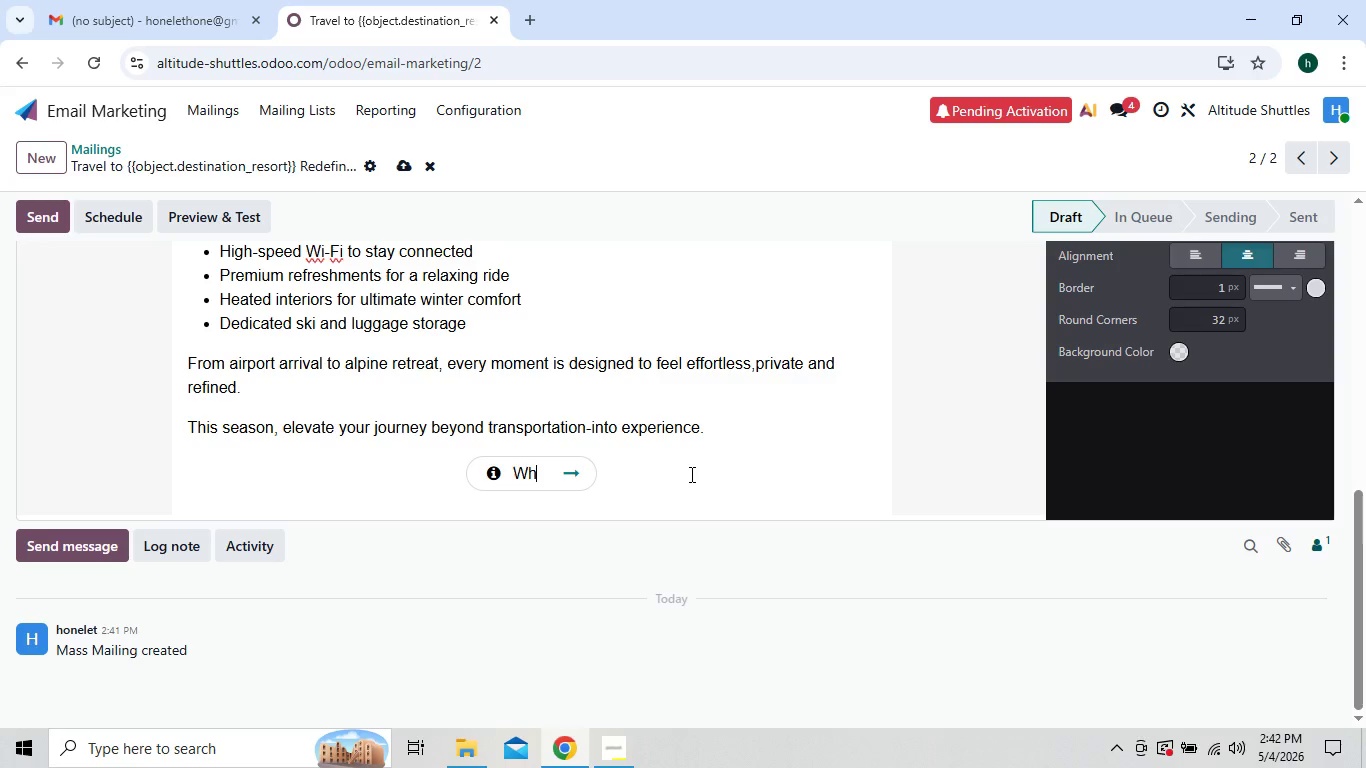 
key(Backspace)
 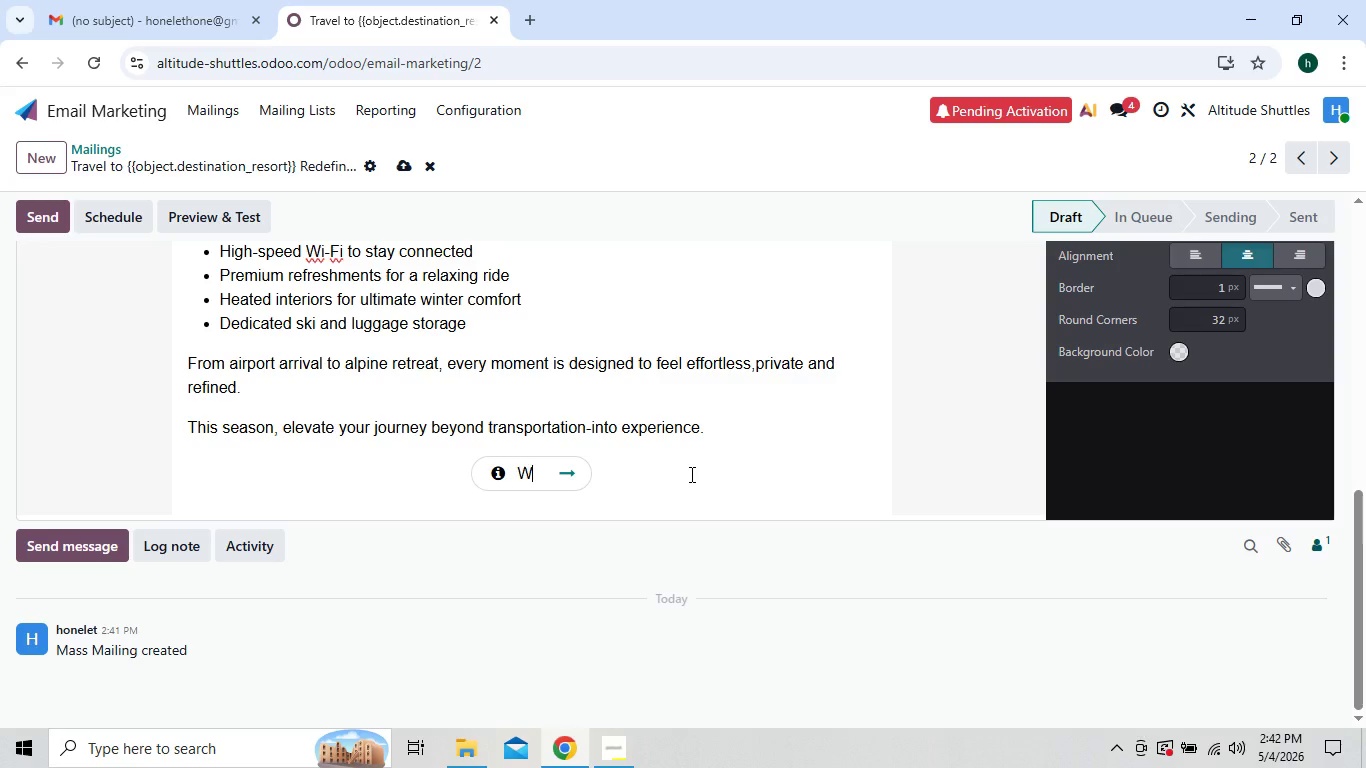 
key(Backspace)
 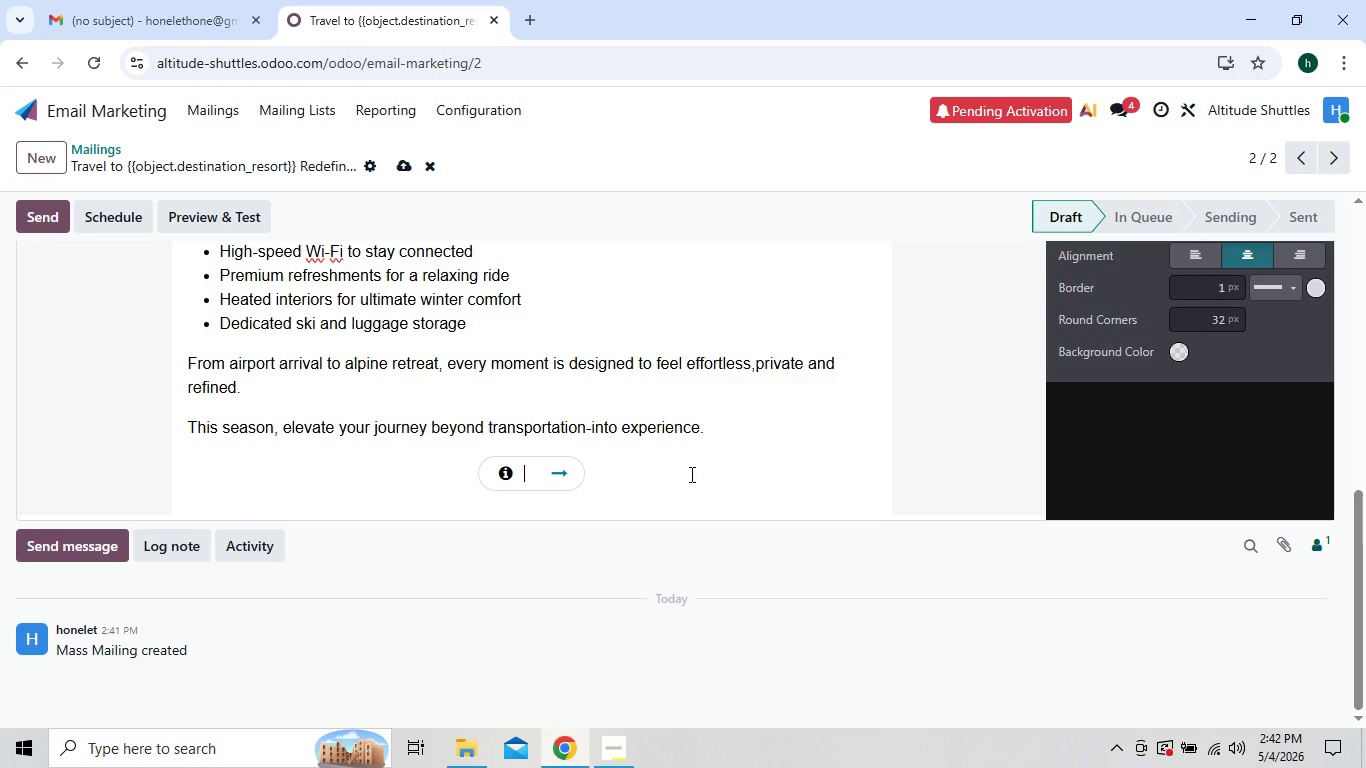 
wait(7.53)
 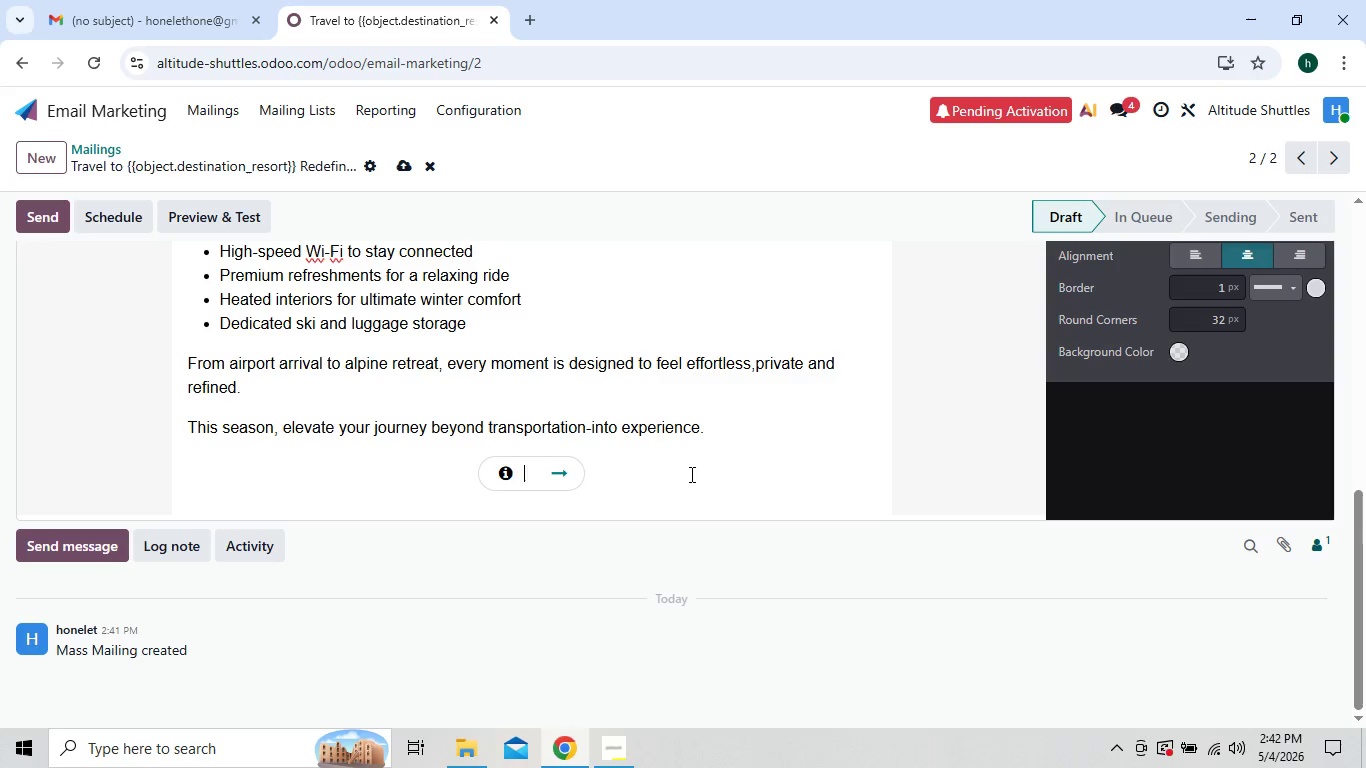 
type(Explore your luxury Ride)
 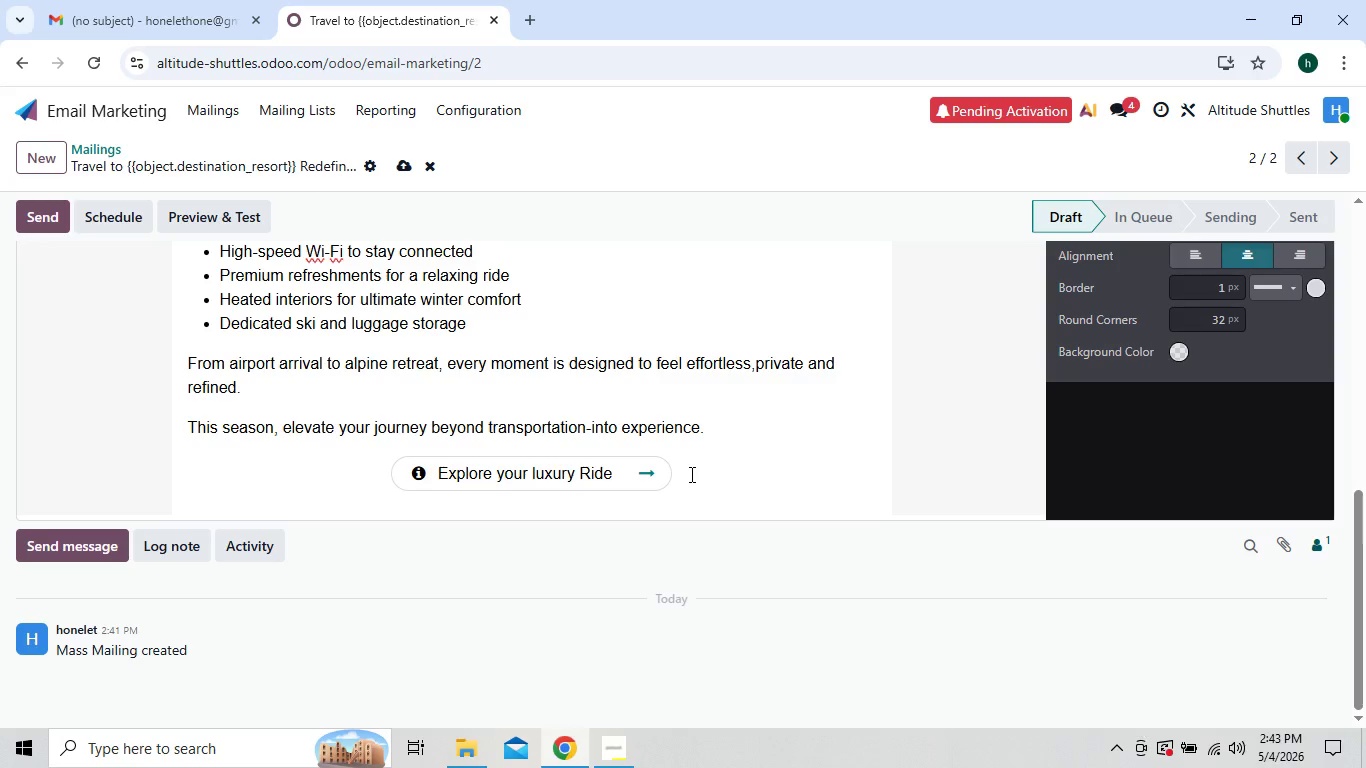 
key(ArrowLeft)
 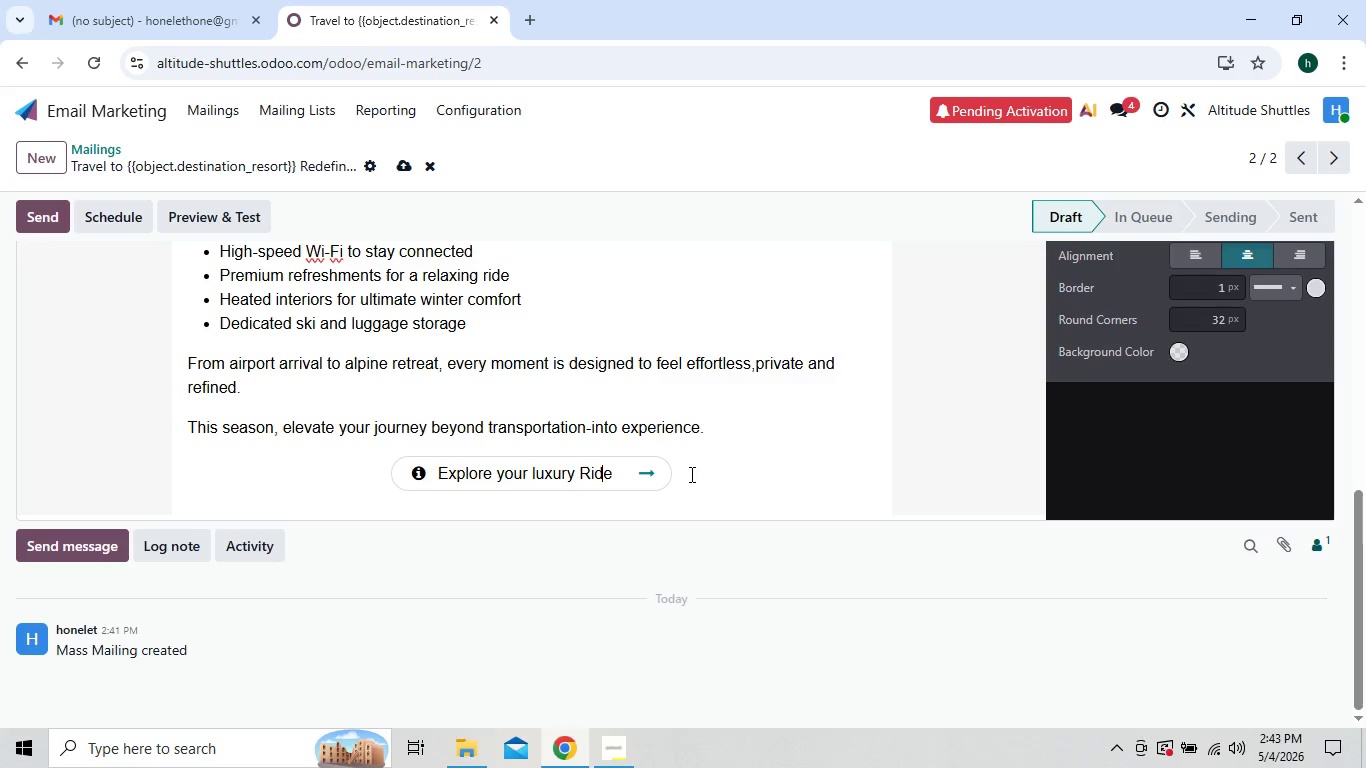 
key(ArrowLeft)
 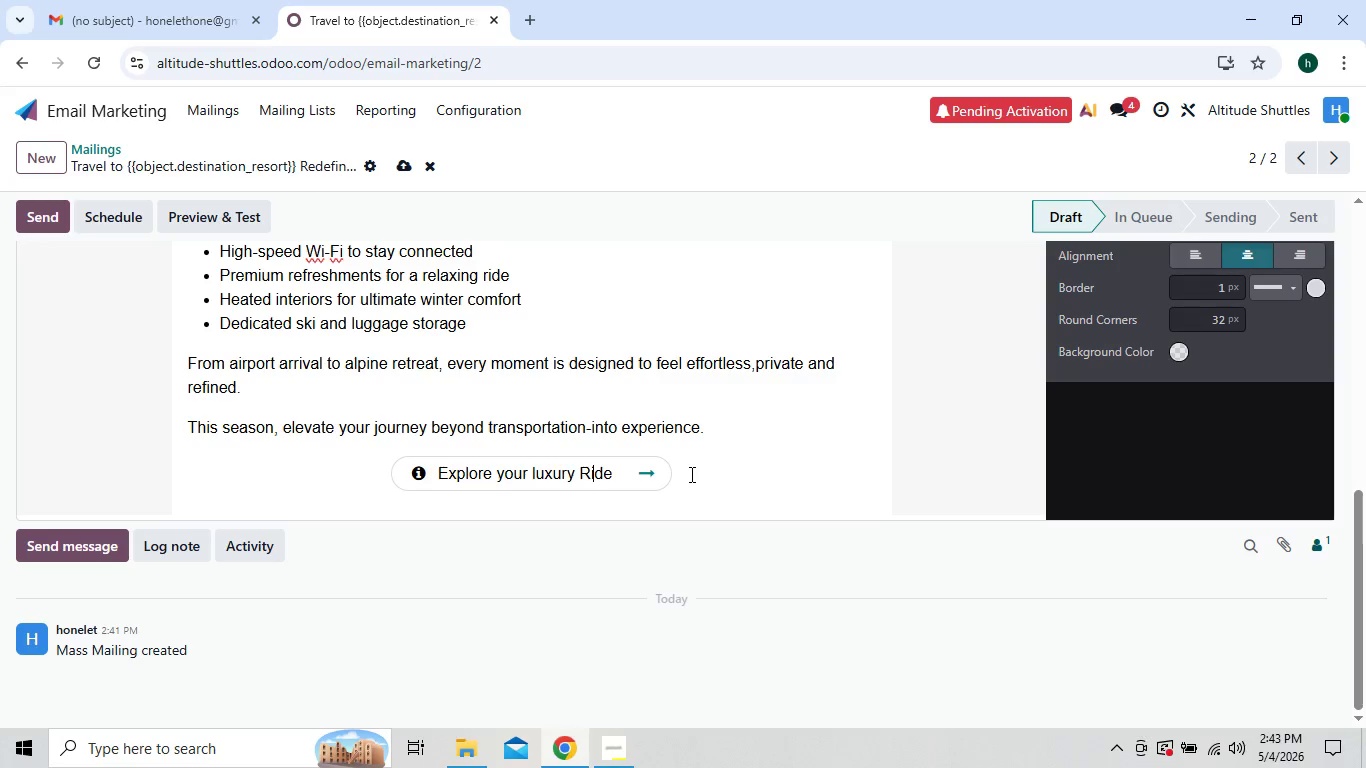 
key(ArrowLeft)
 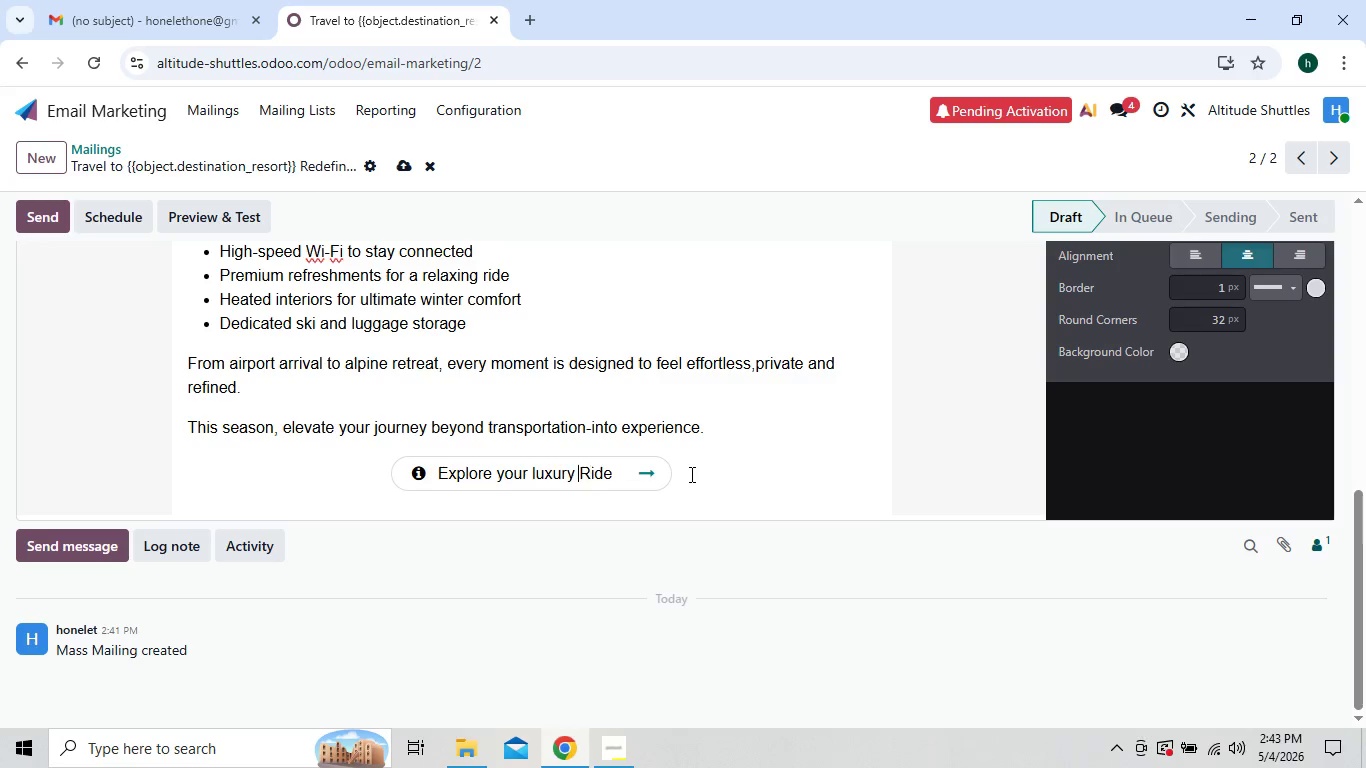 
key(ArrowLeft)
 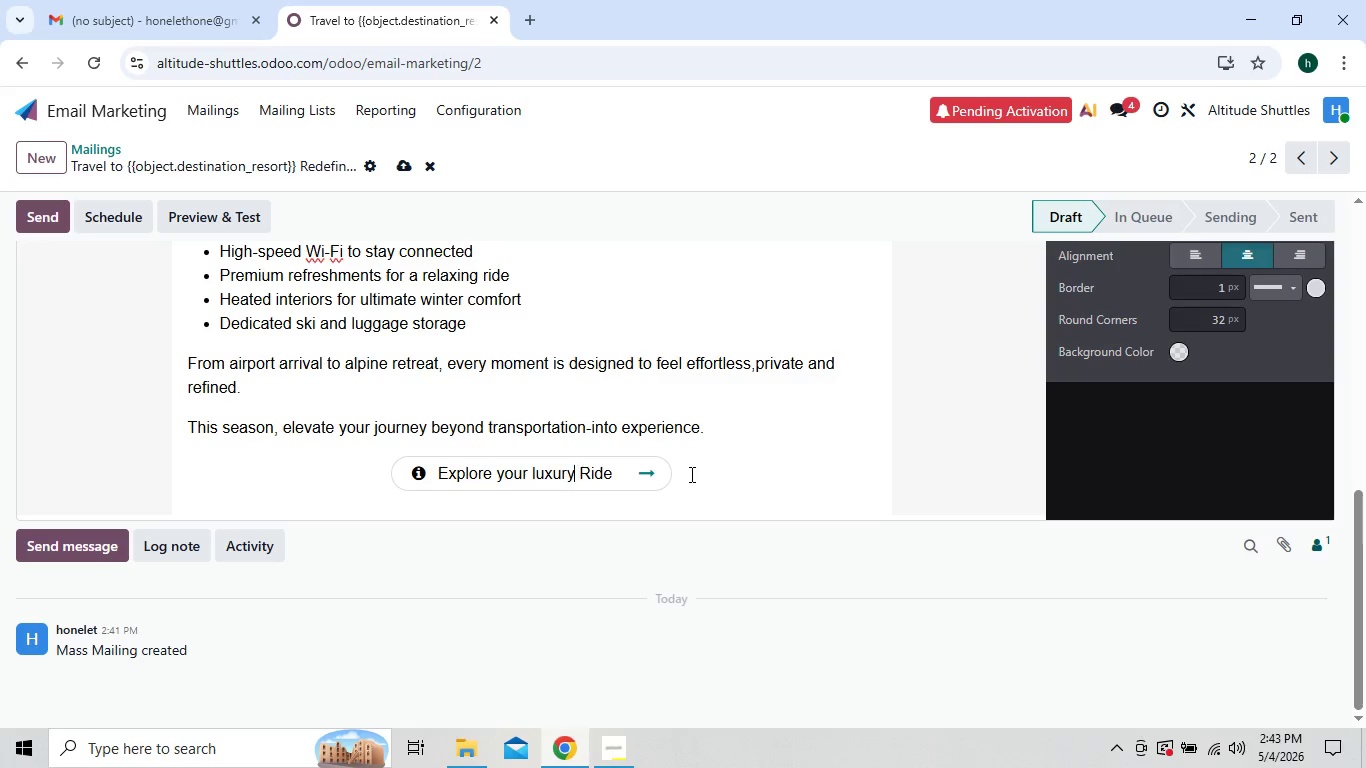 
key(ArrowLeft)
 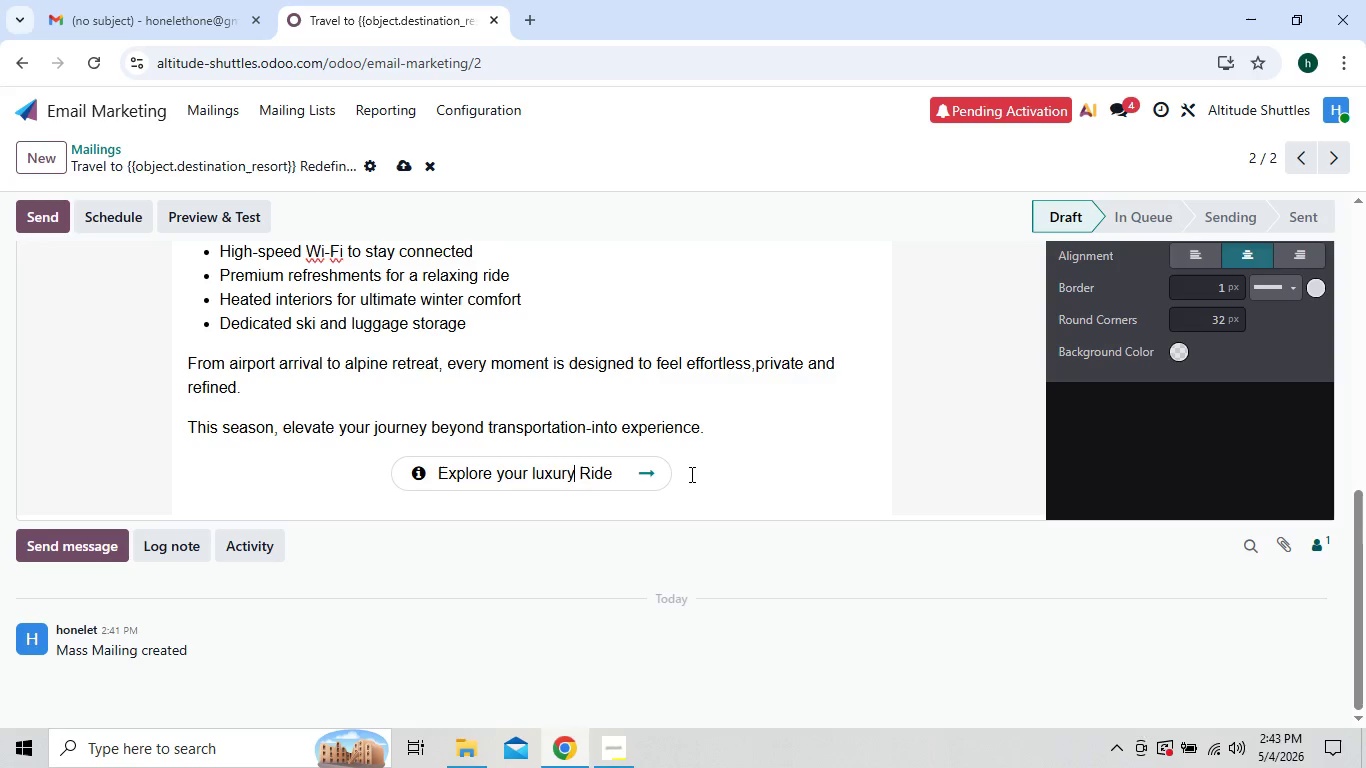 
key(ArrowLeft)
 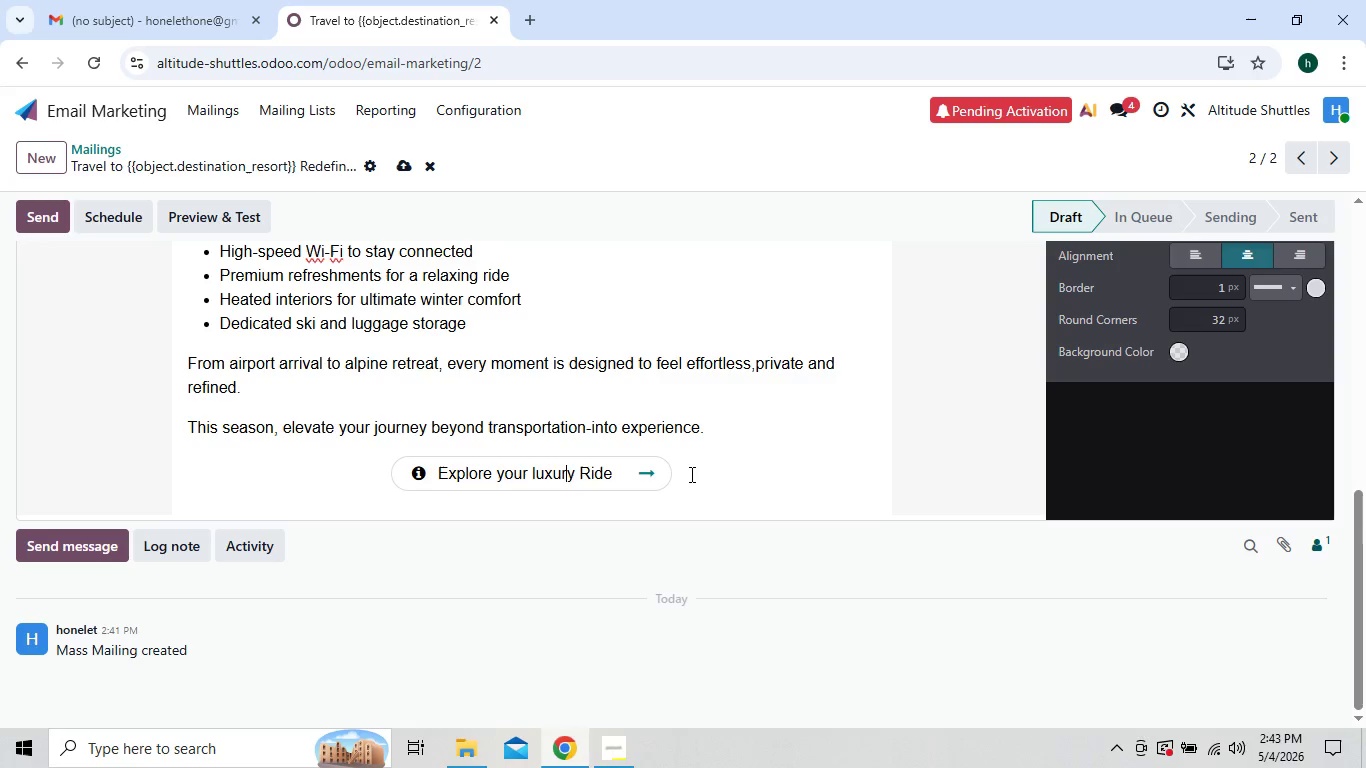 
key(ArrowLeft)
 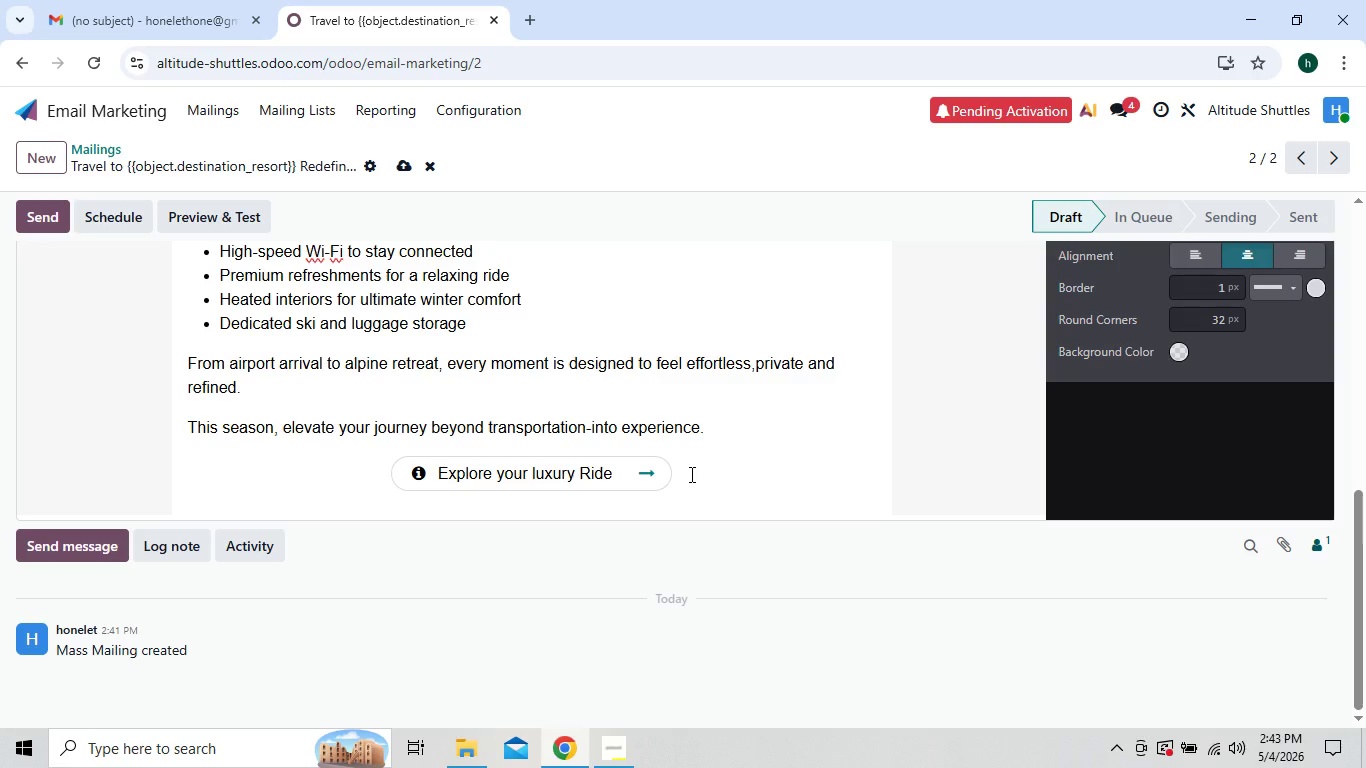 
key(ArrowLeft)
 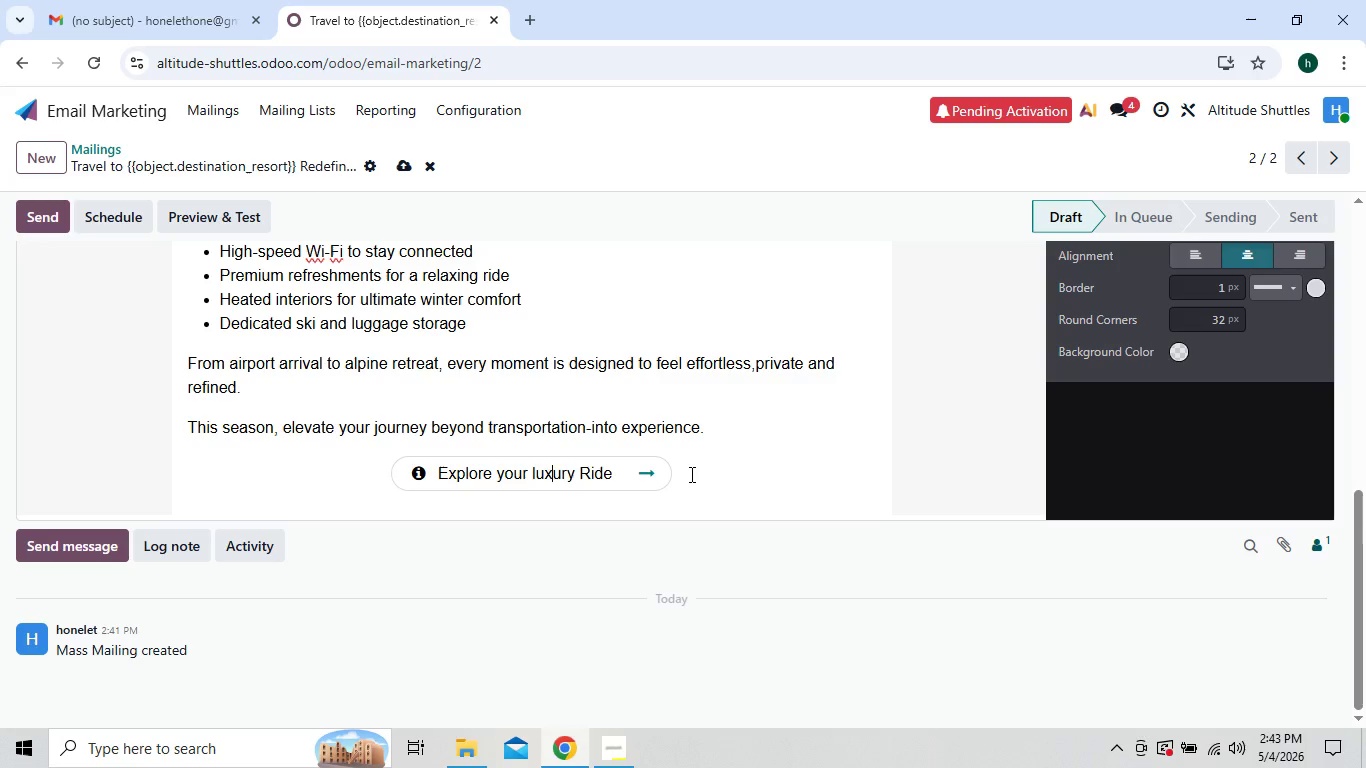 
key(ArrowLeft)
 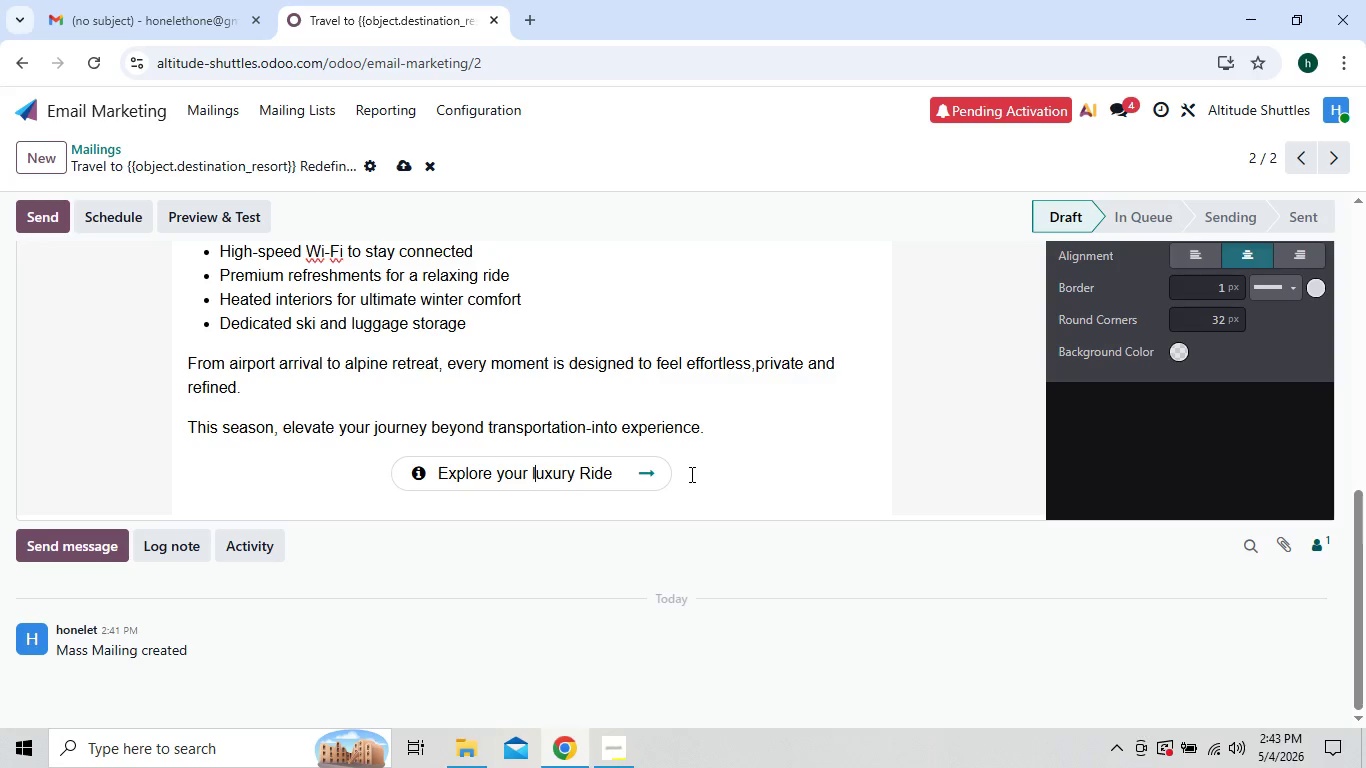 
key(ArrowLeft)
 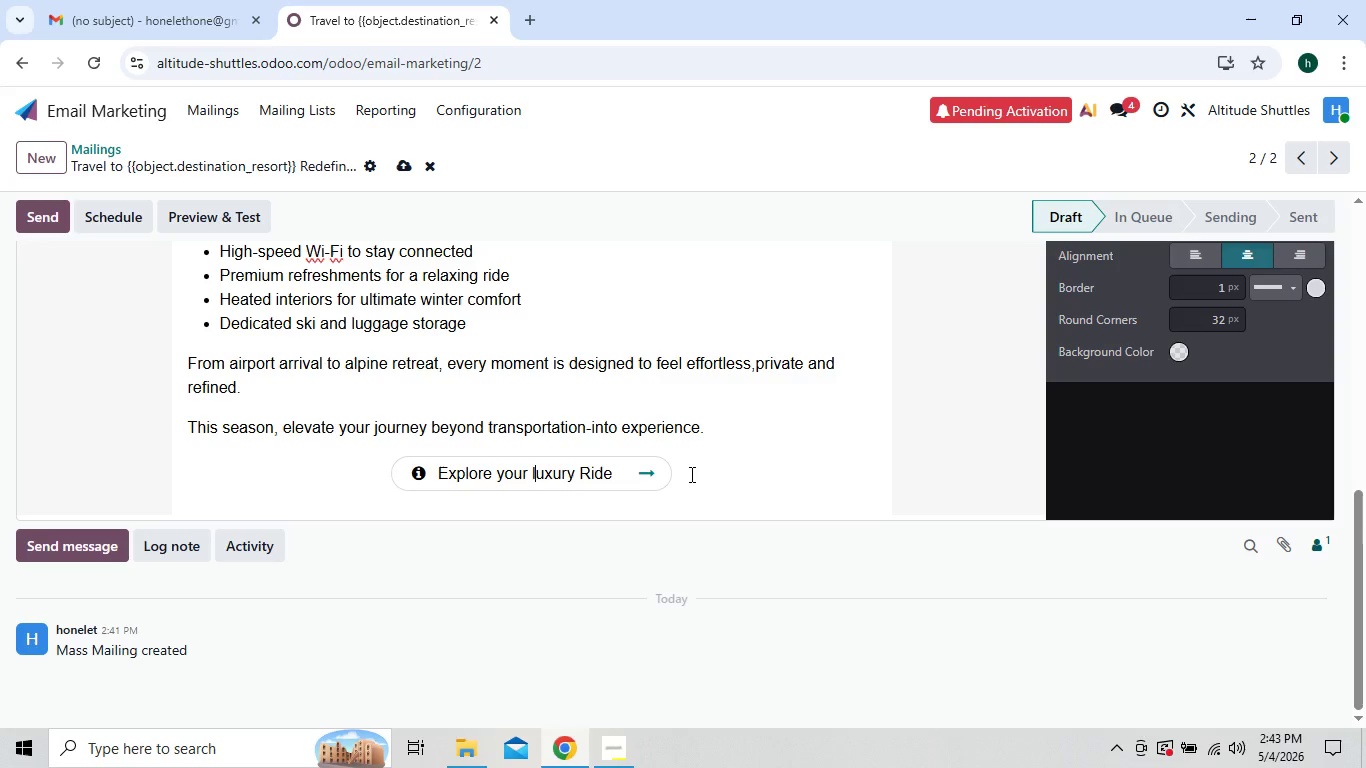 
key(CapsLock)
 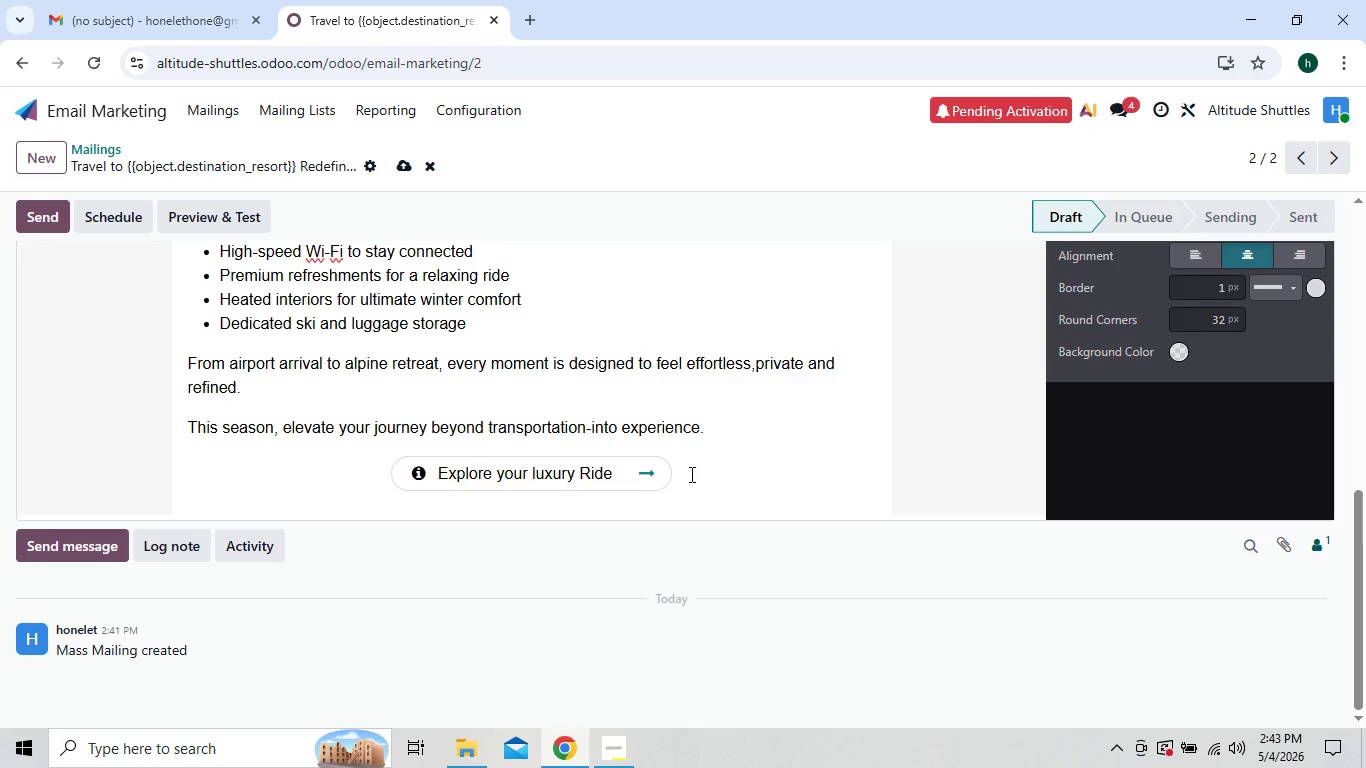 
key(Backspace)
 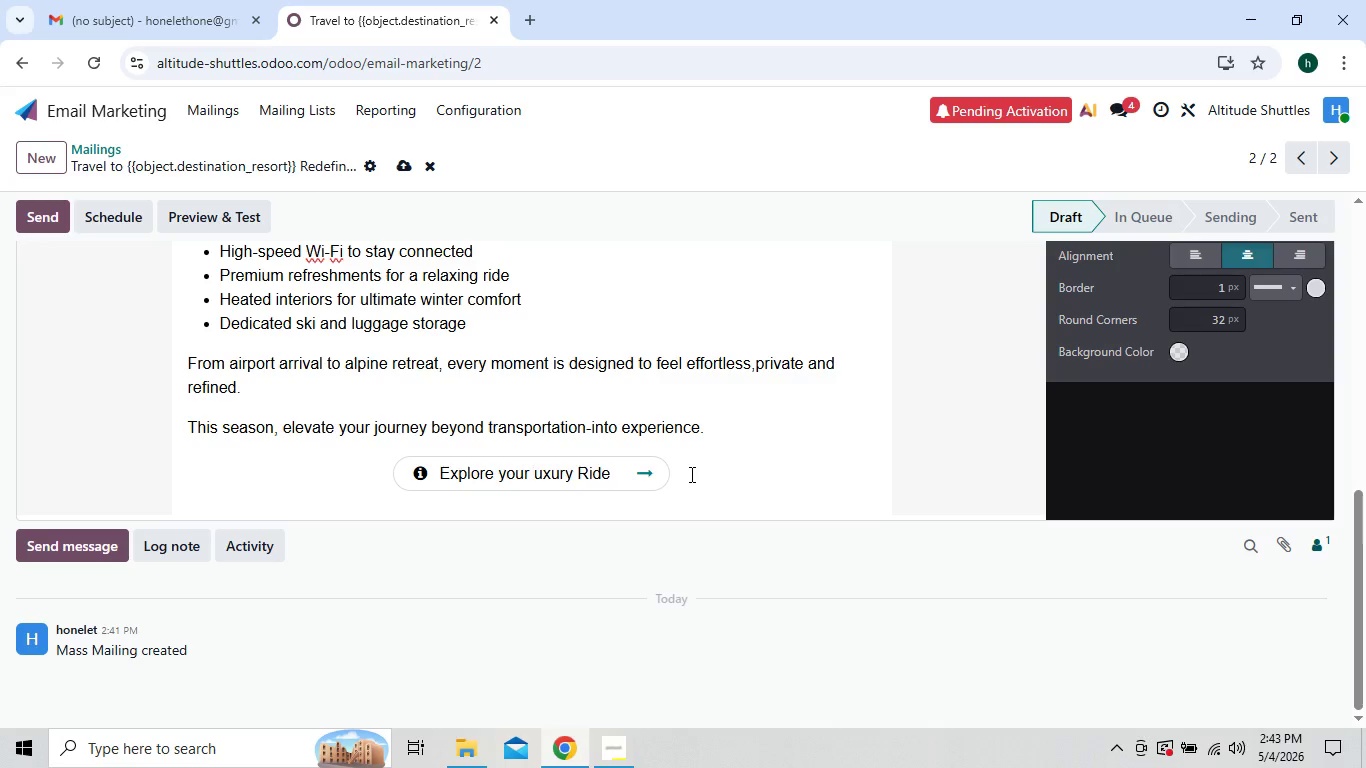 
key(L)
 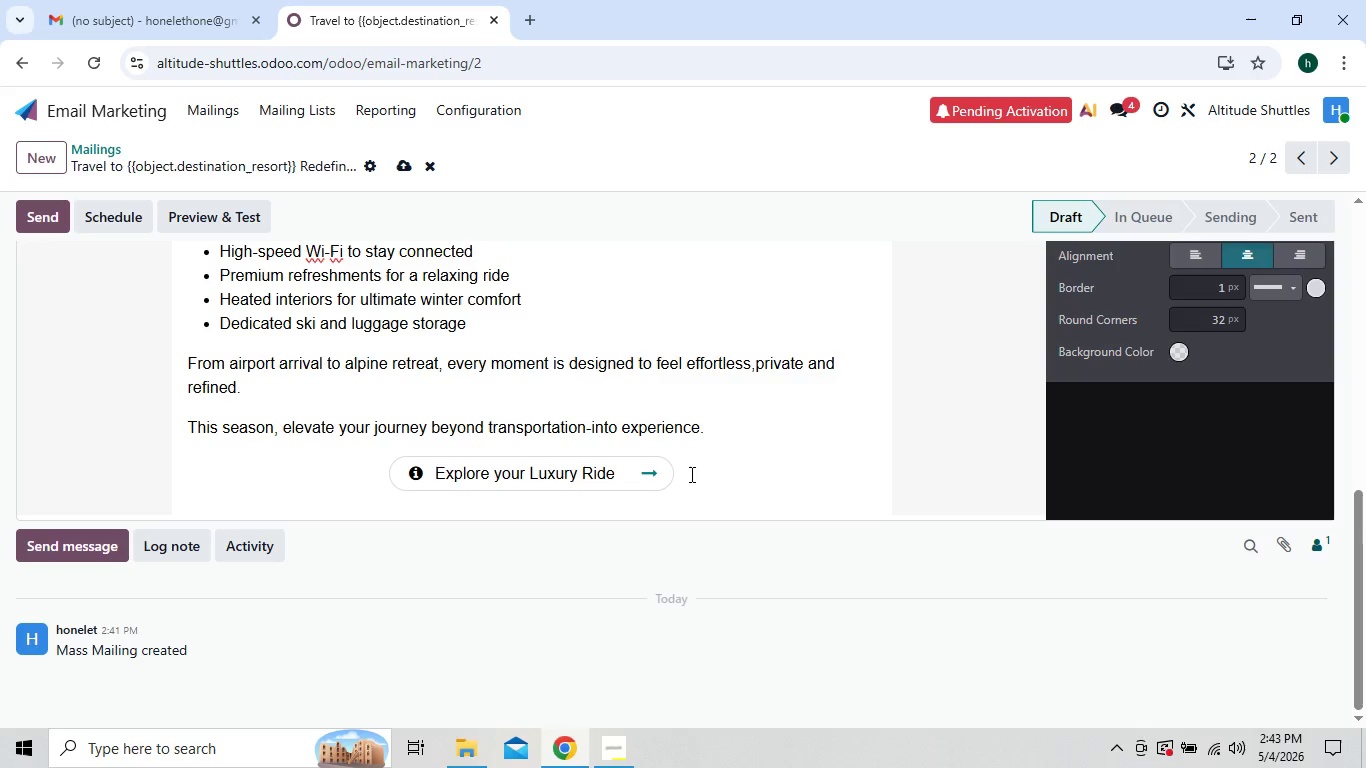 
key(ArrowLeft)
 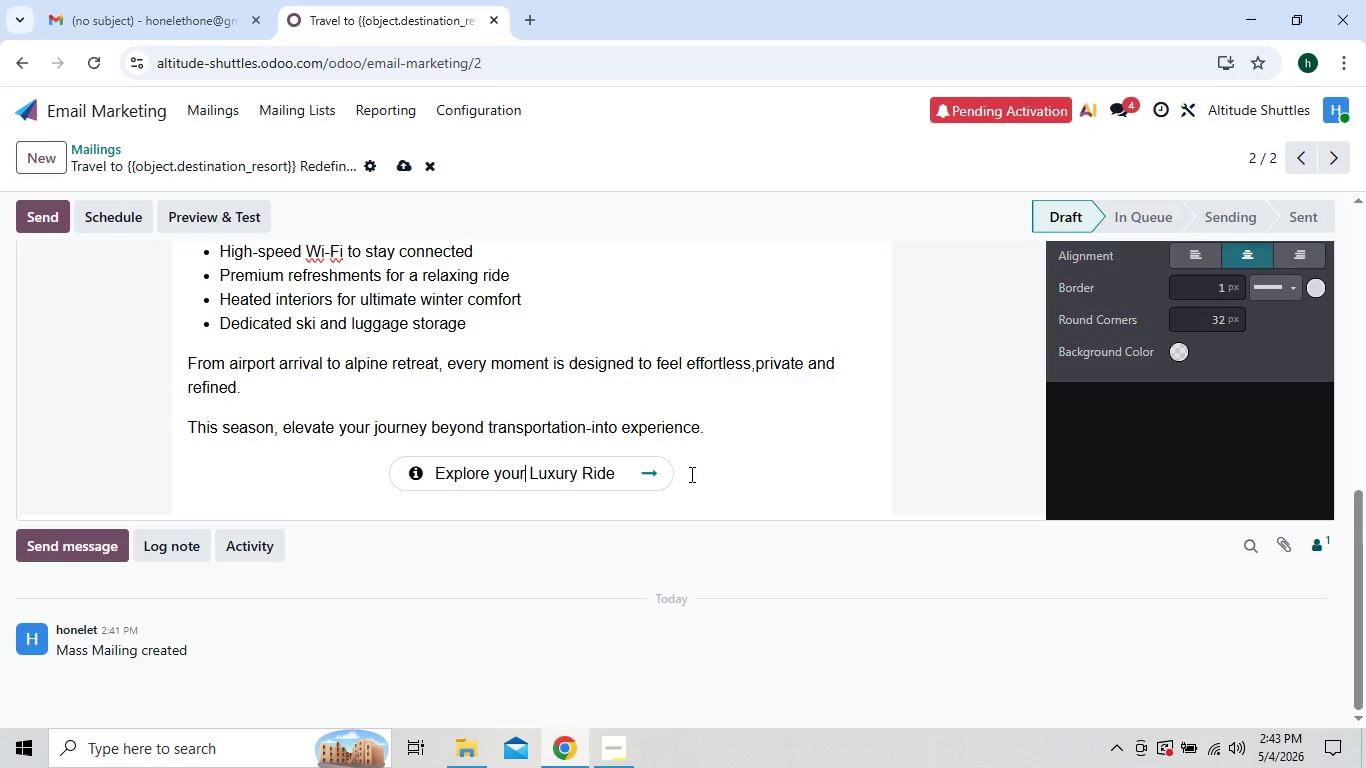 
key(ArrowLeft)
 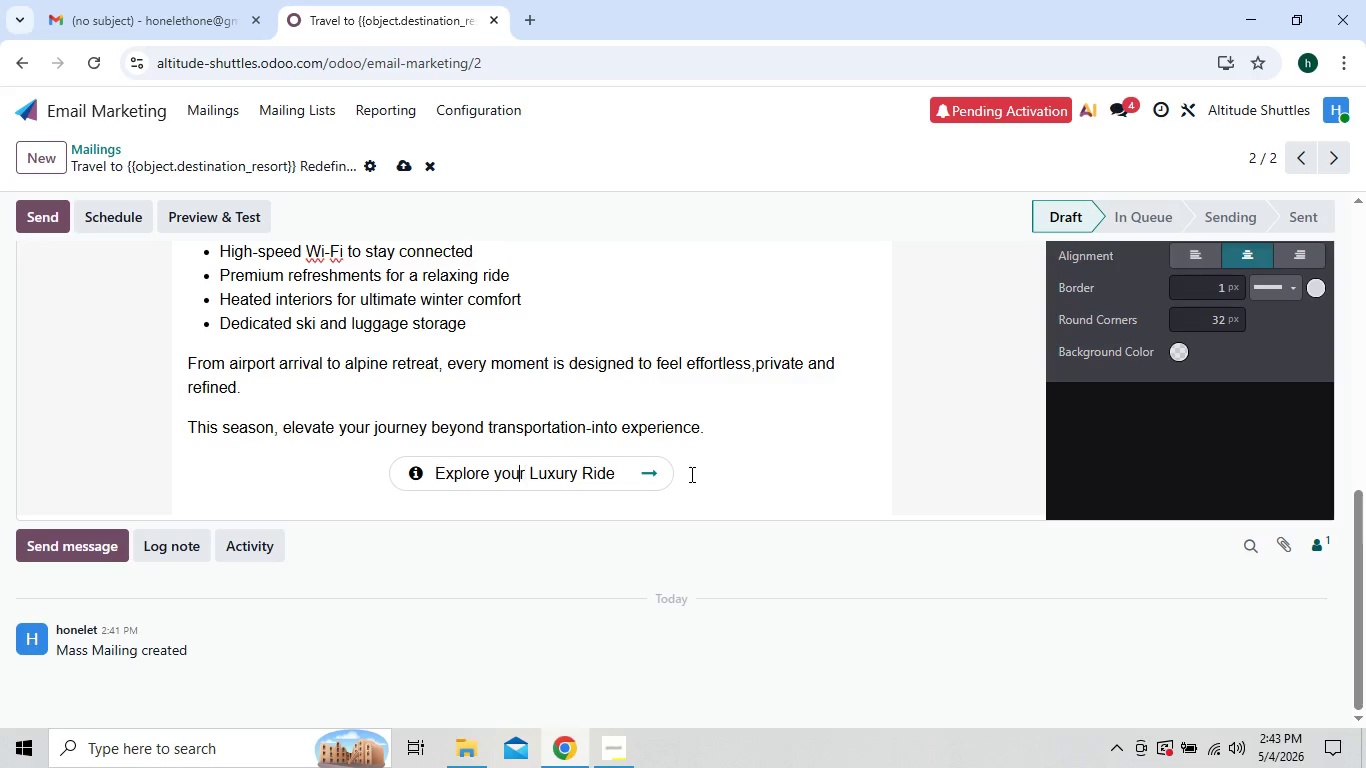 
key(ArrowLeft)
 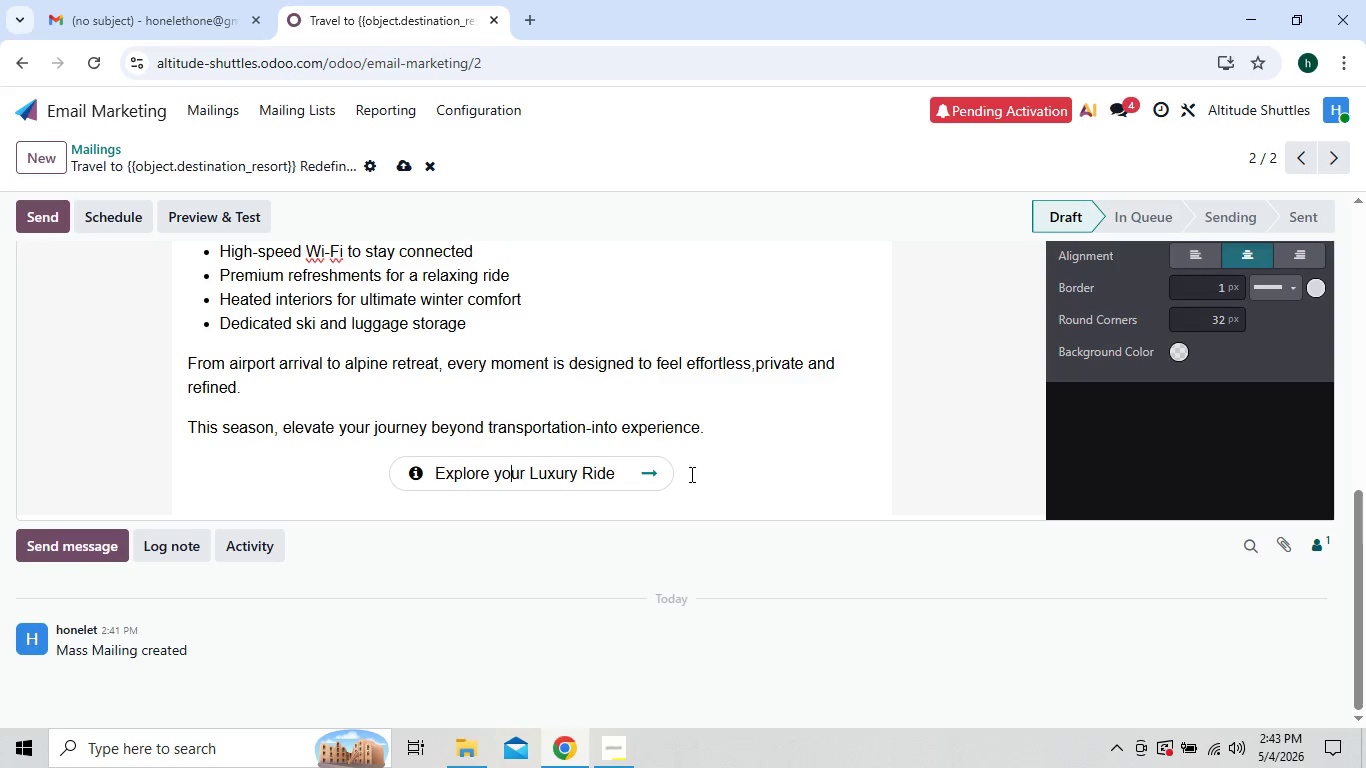 
key(ArrowLeft)
 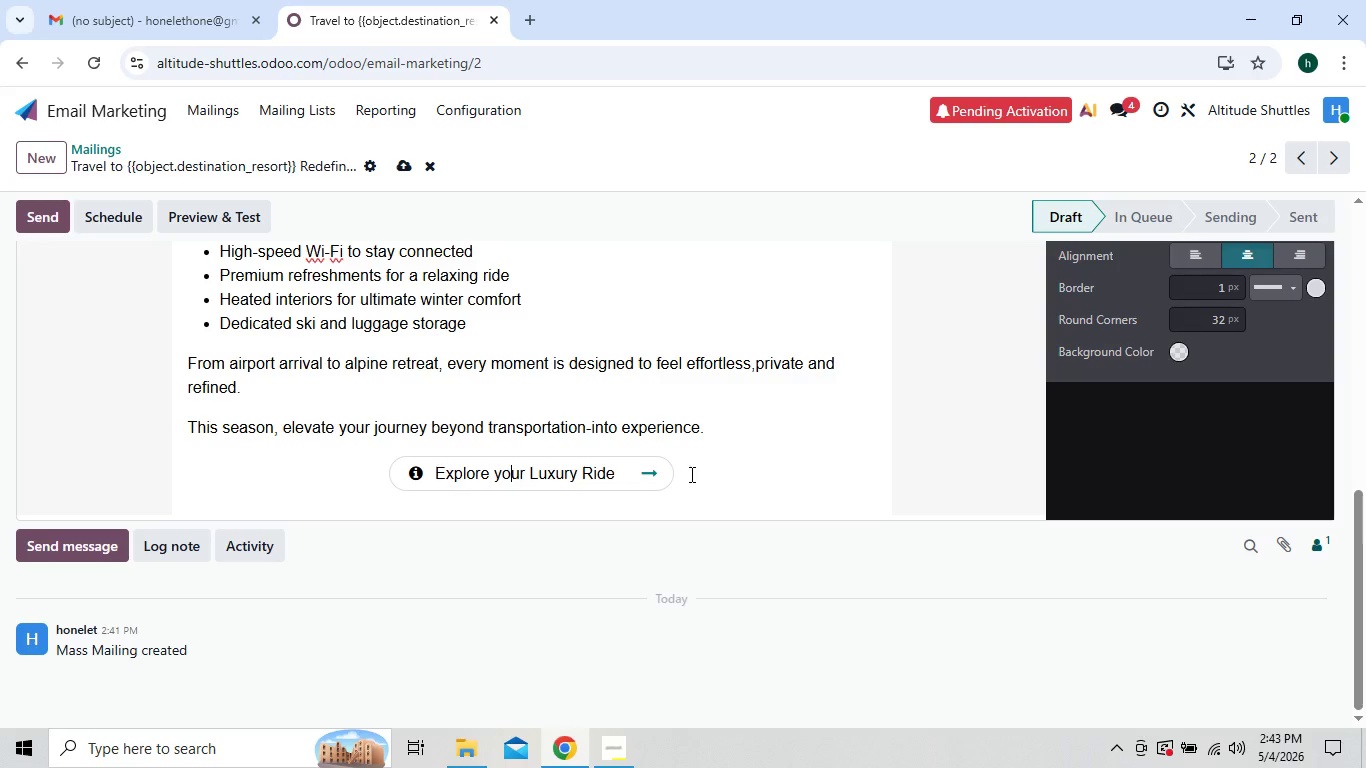 
key(ArrowLeft)
 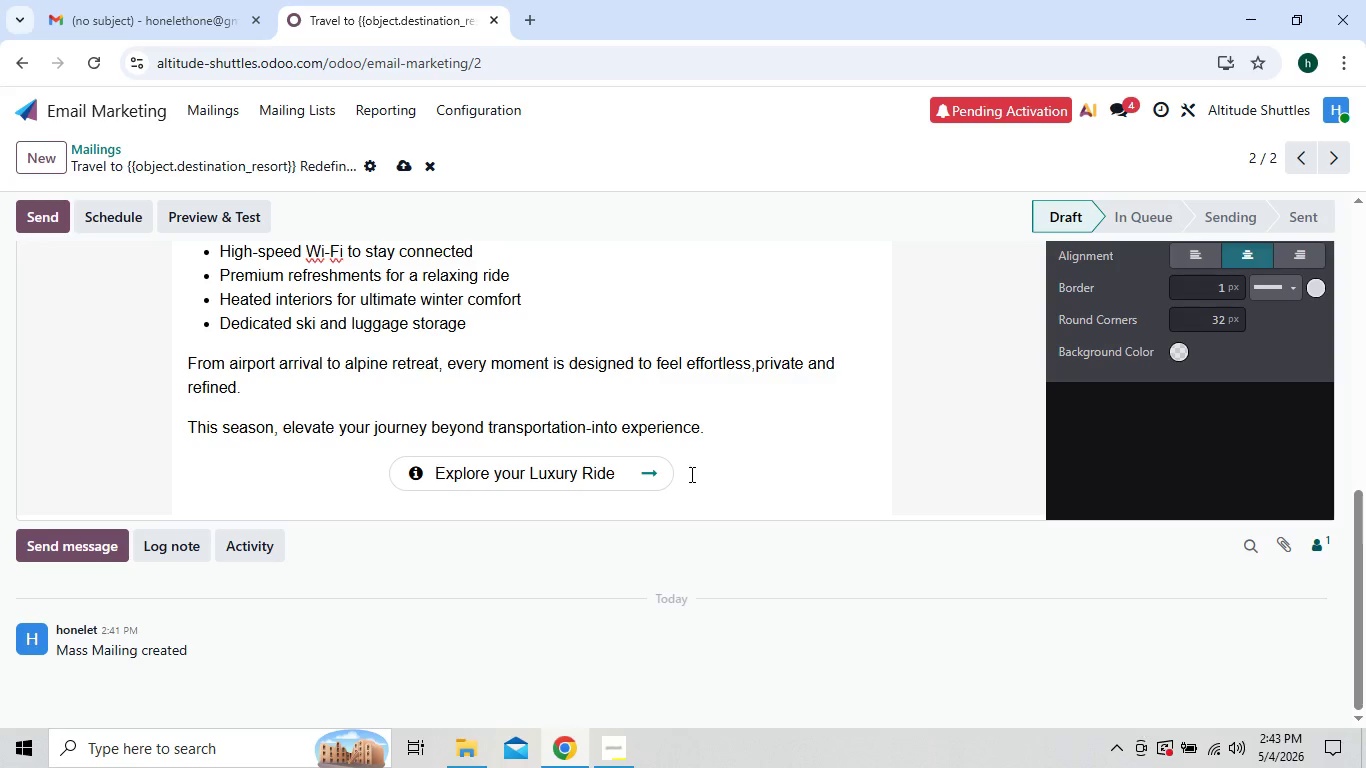 
key(Backspace)
 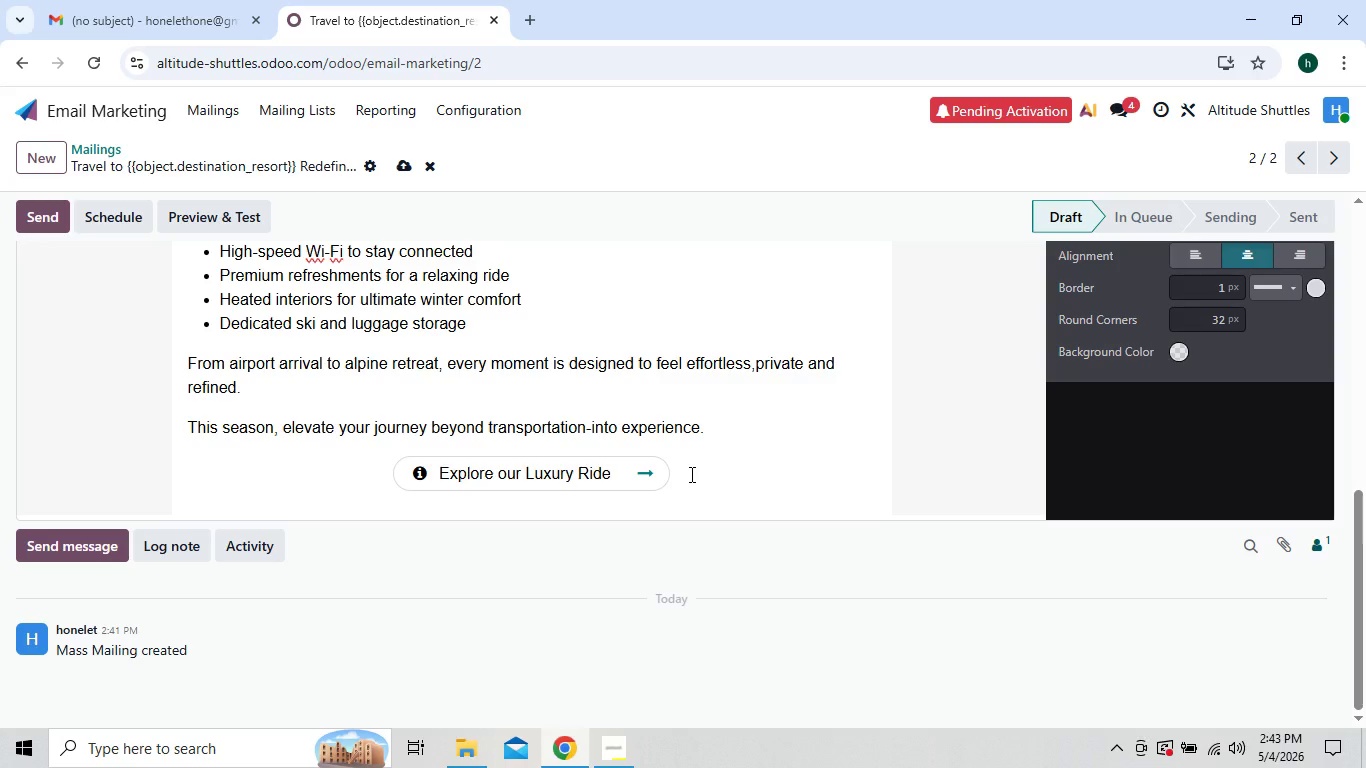 
key(Y)
 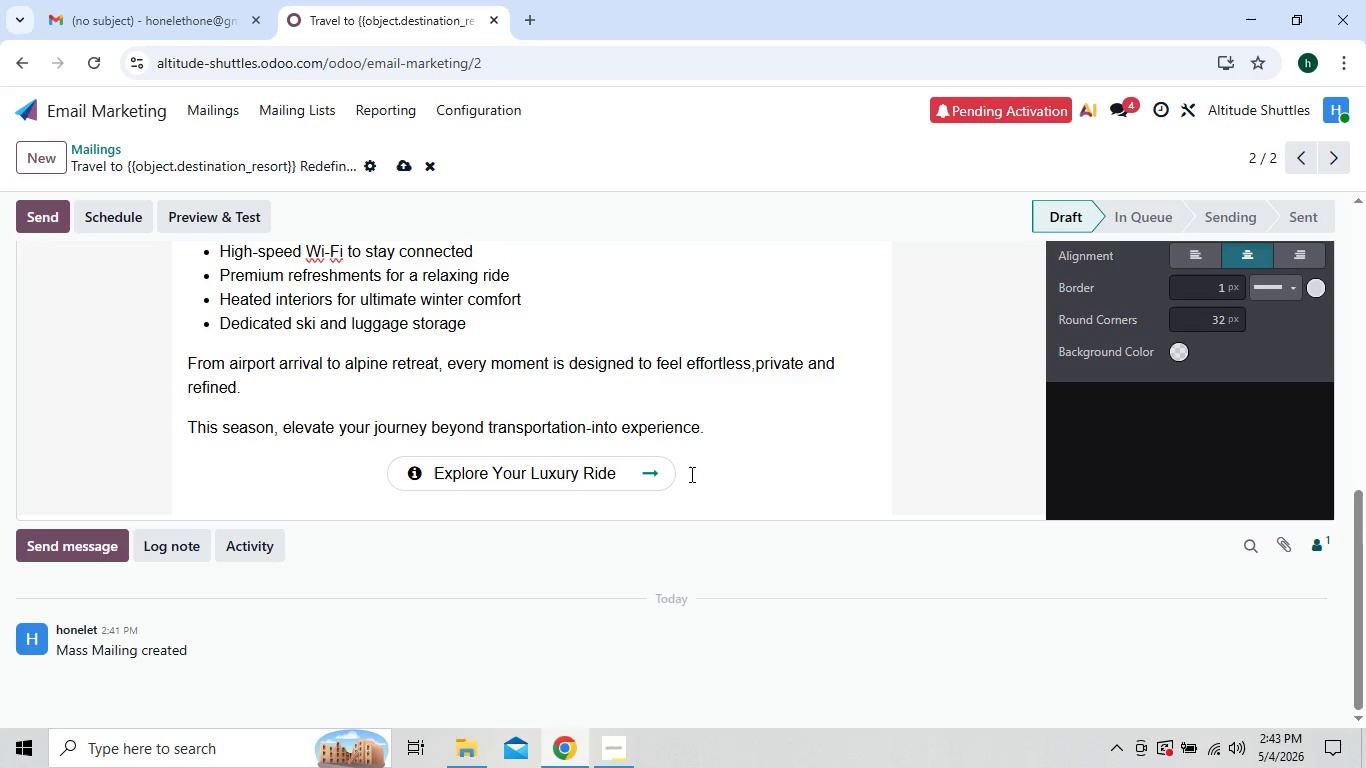 
key(ArrowRight)
 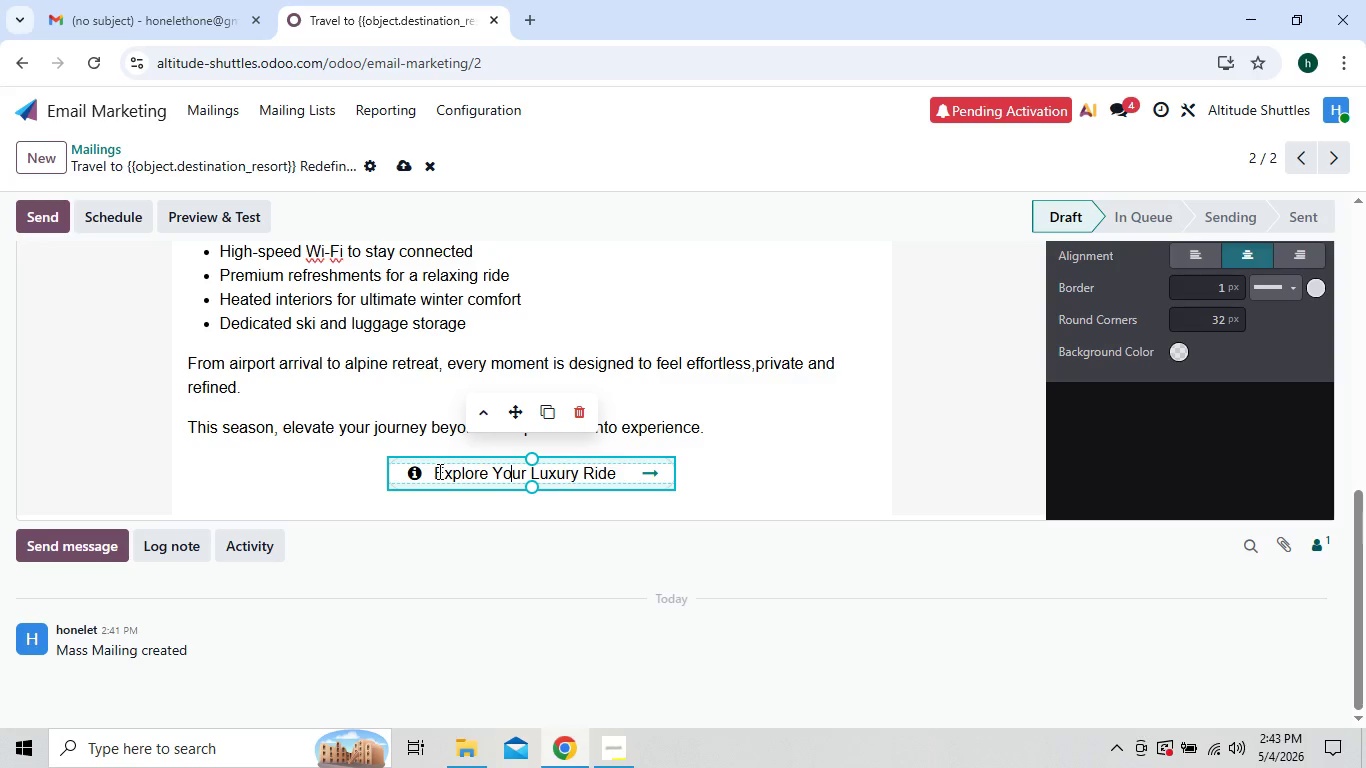 
left_click_drag(start_coordinate=[433, 471], to_coordinate=[616, 477])
 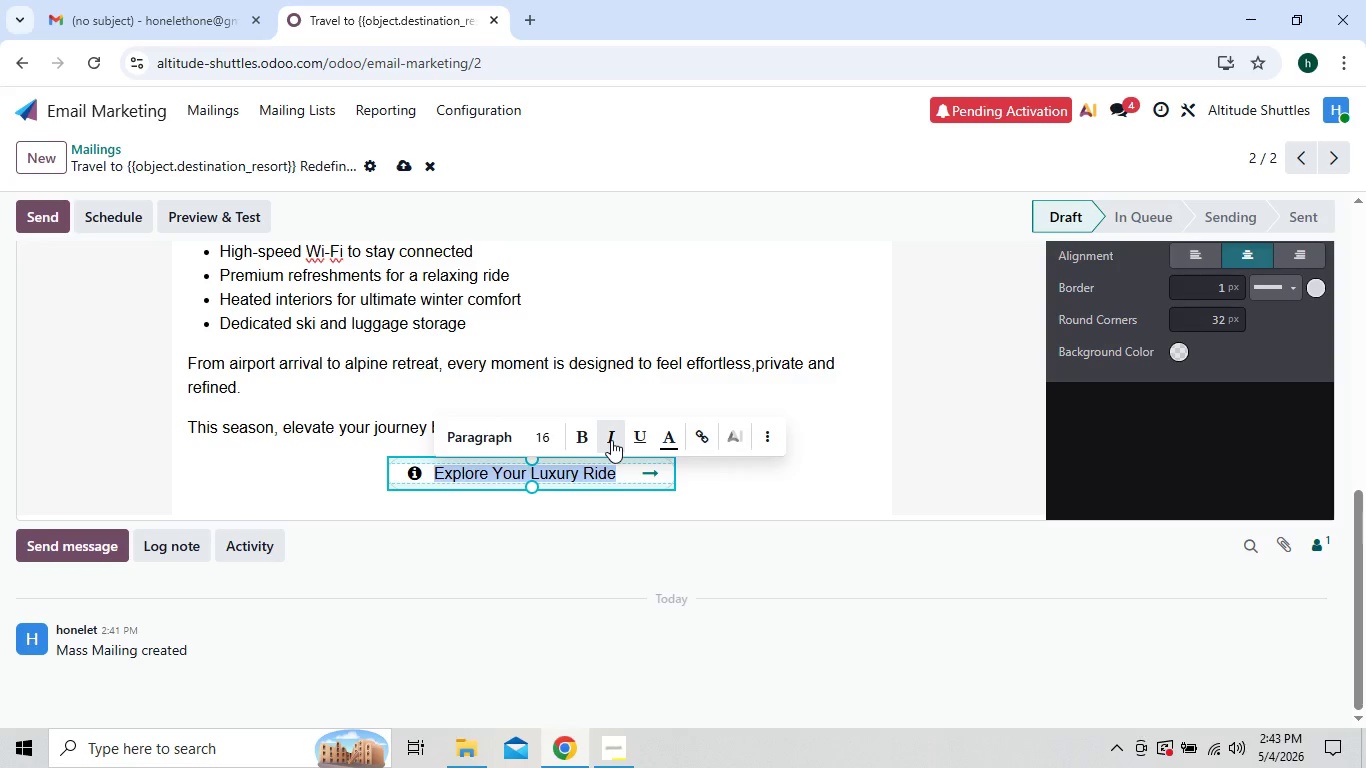 
left_click([611, 440])
 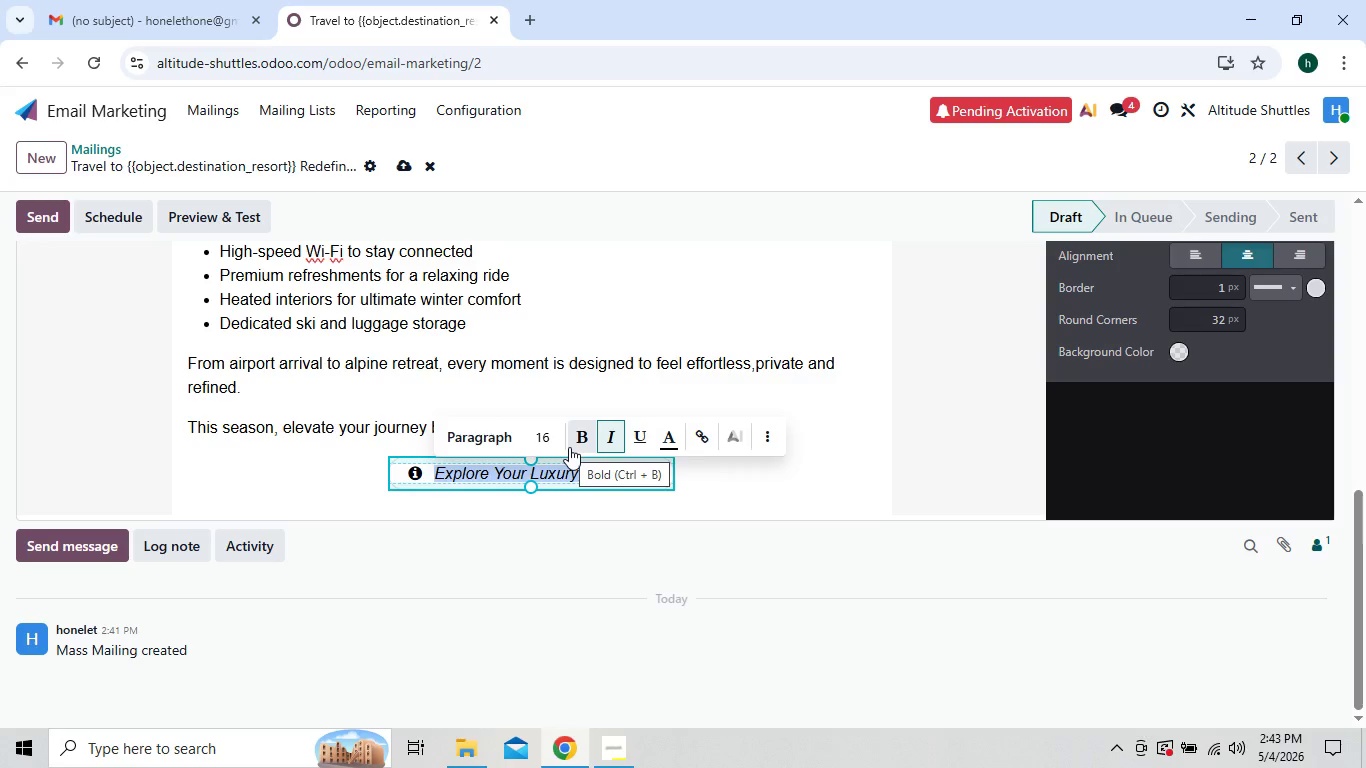 
left_click([575, 442])
 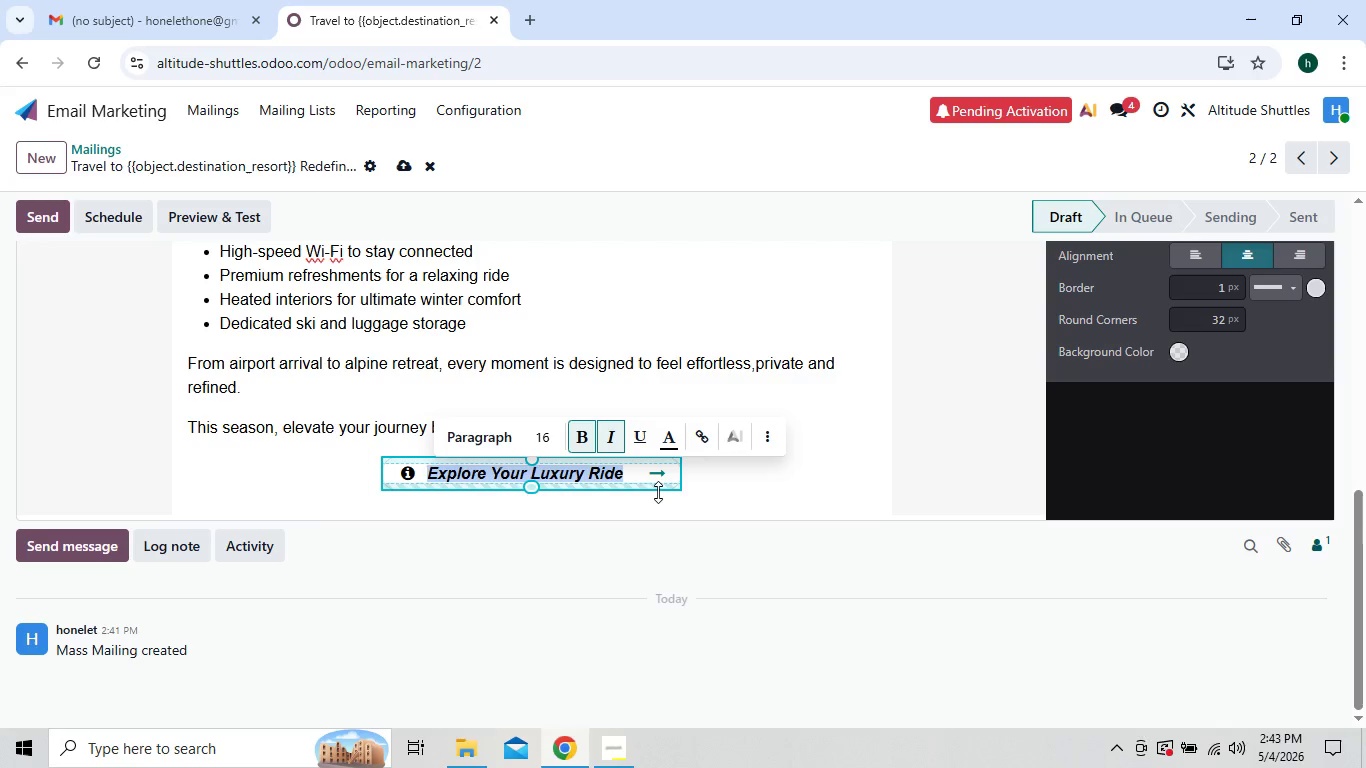 
left_click([695, 483])
 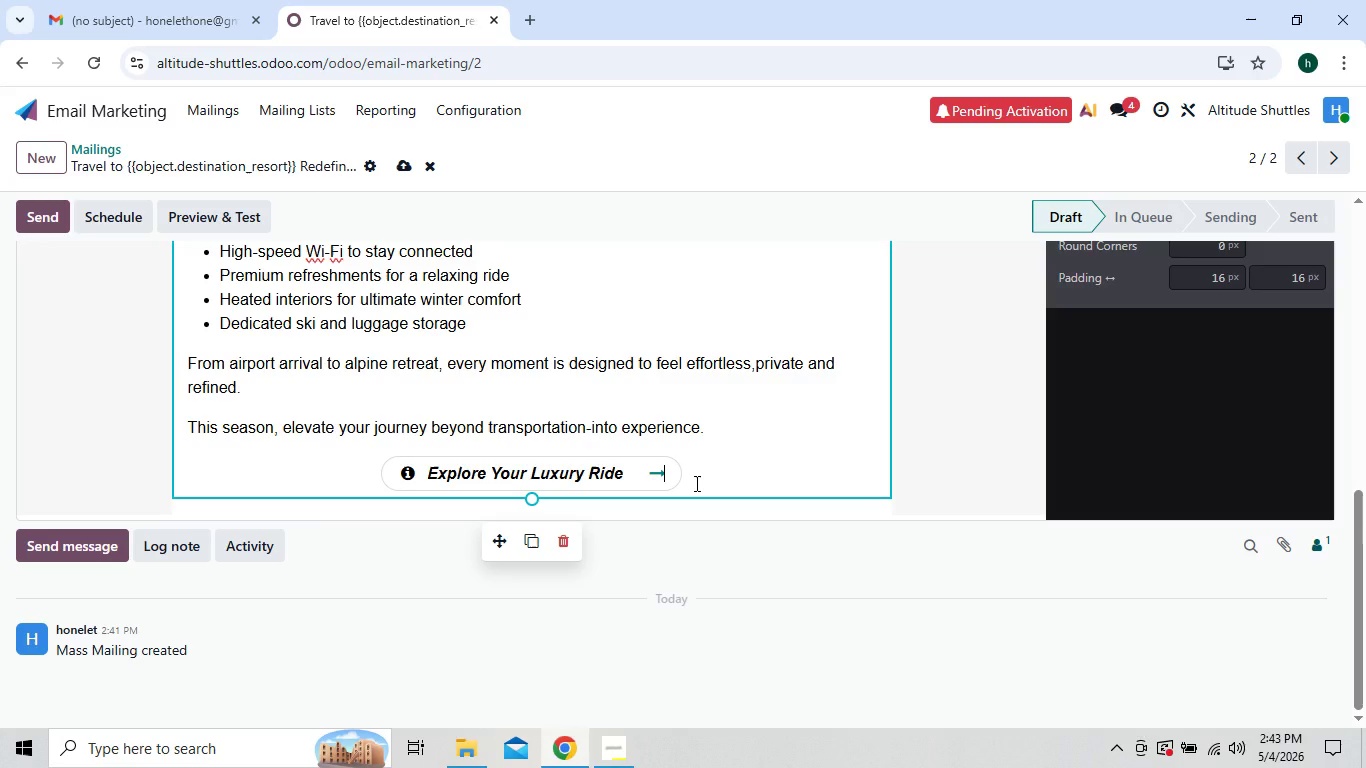 
wait(5.84)
 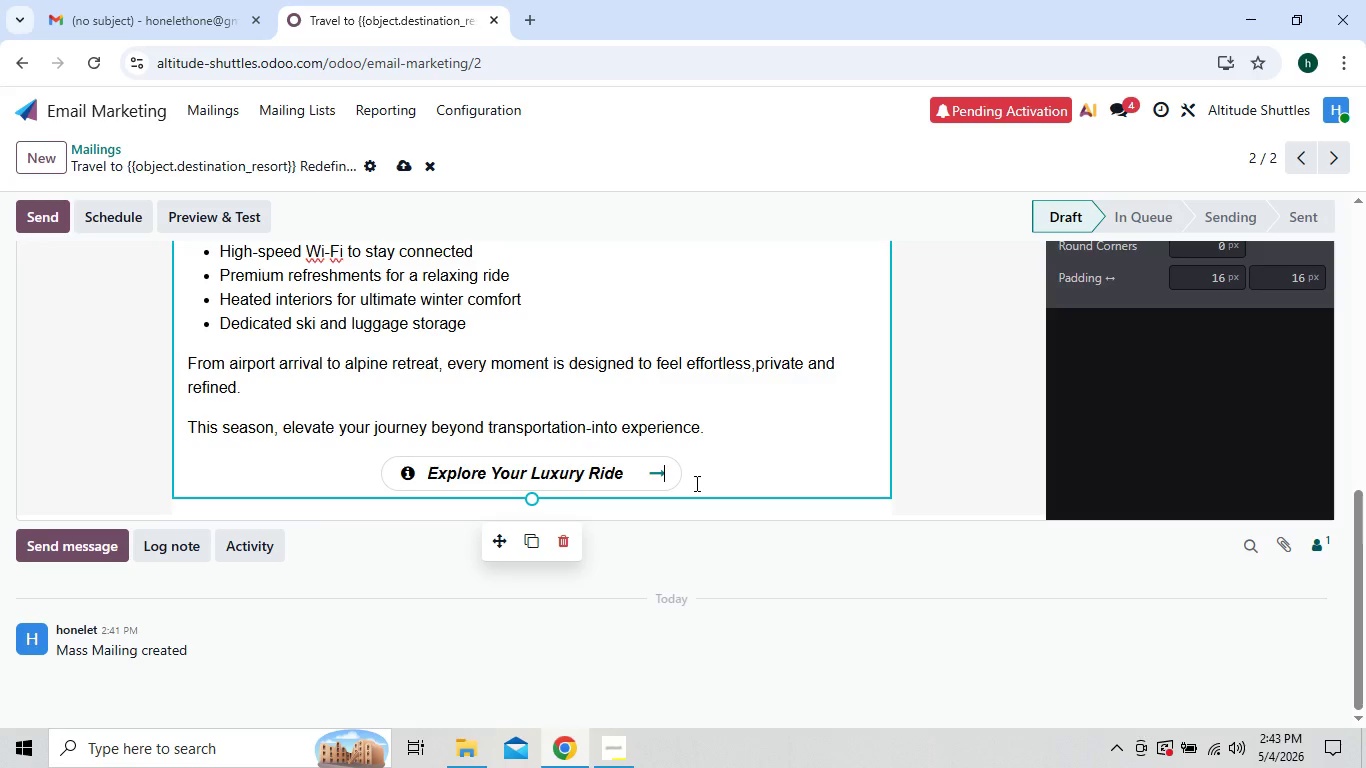 
left_click([695, 470])
 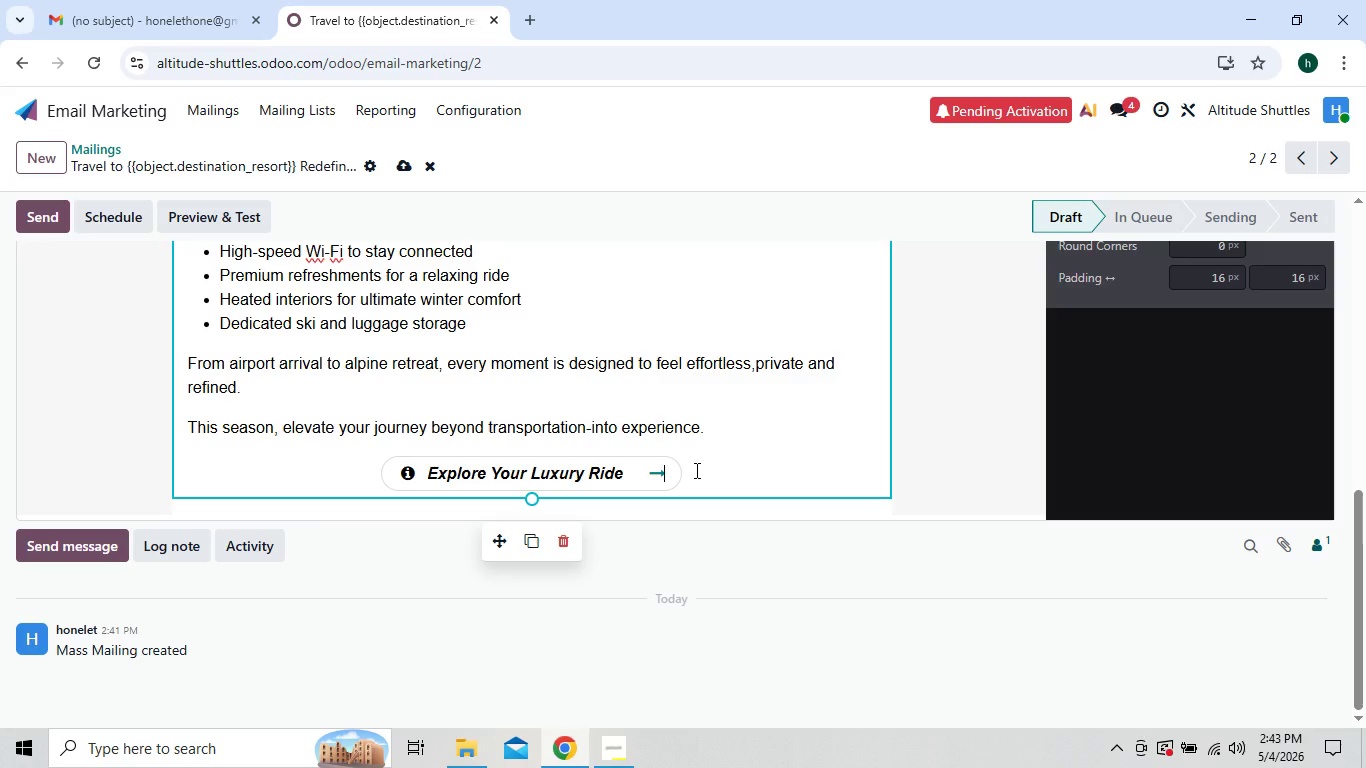 
key(CapsLock)
 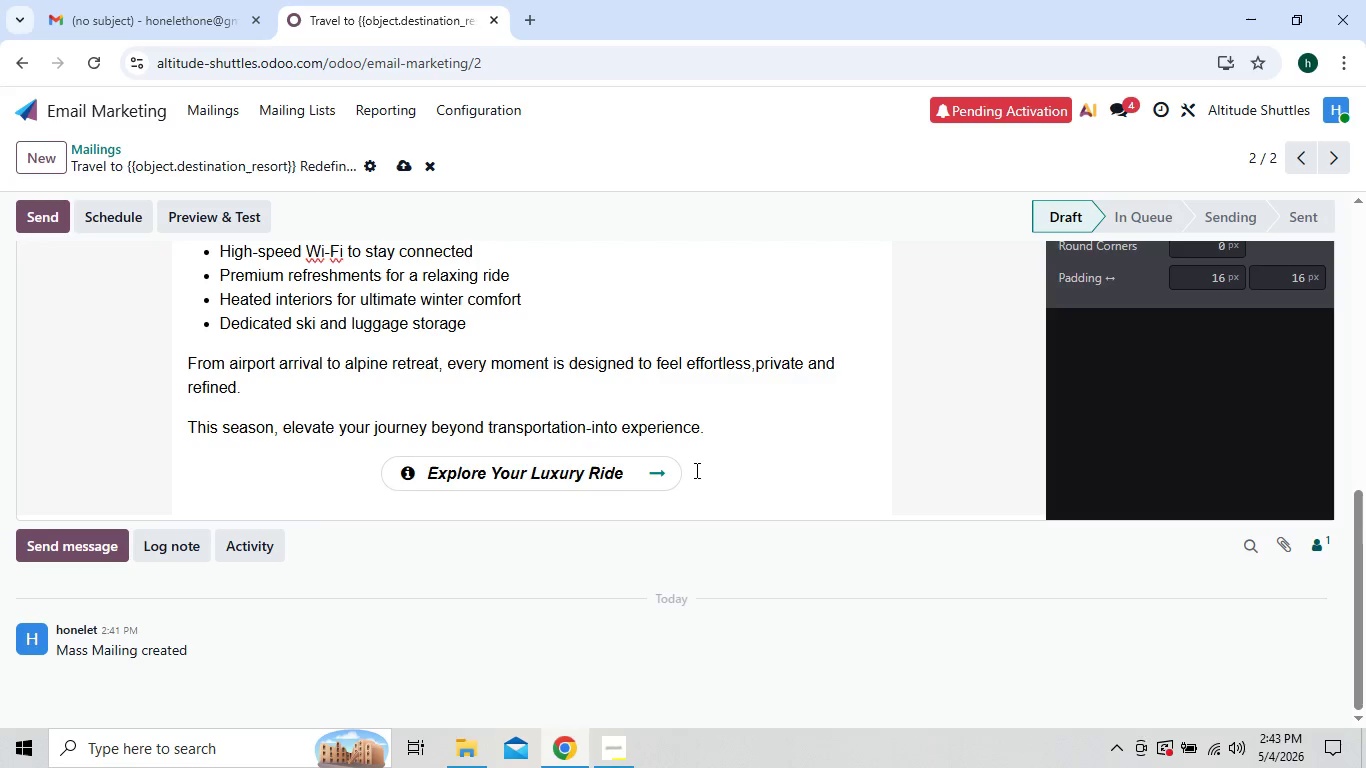 
key(Backspace)
 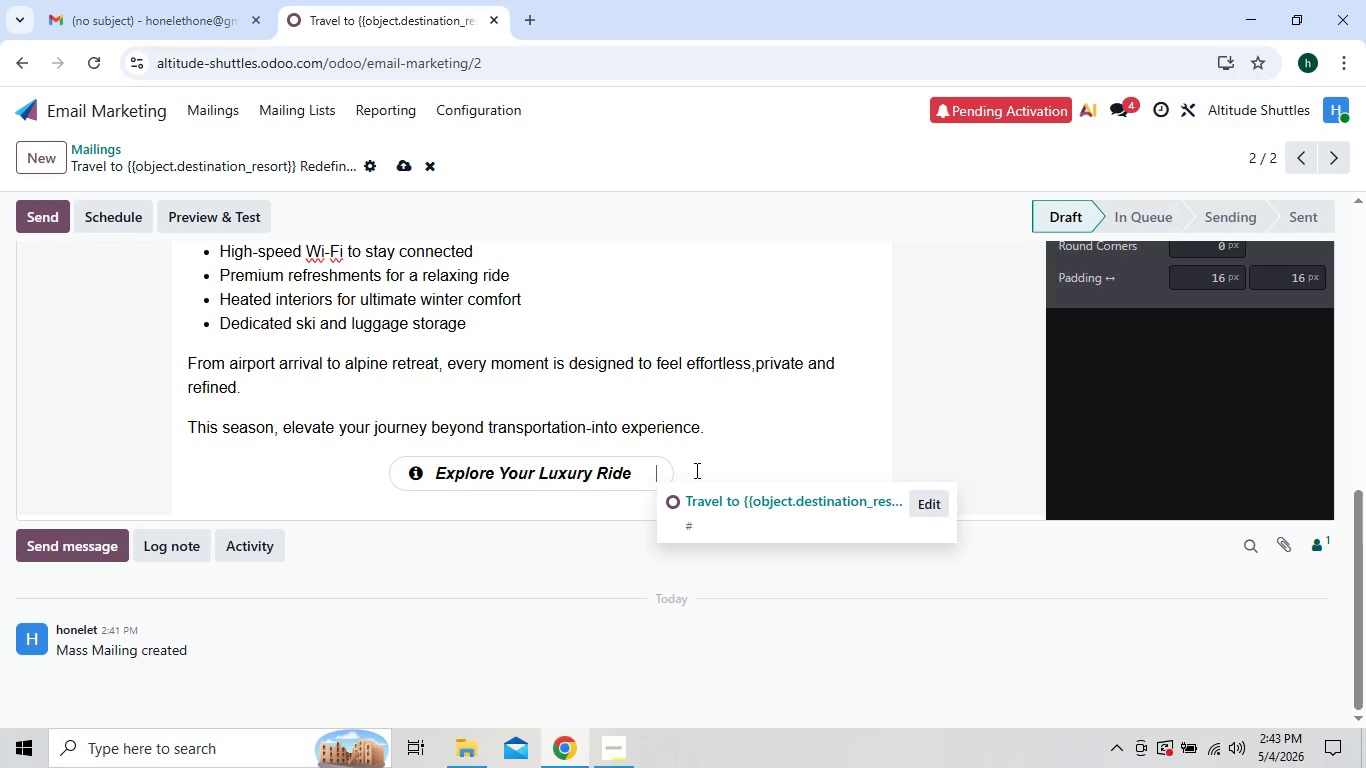 
key(Control+Z)
 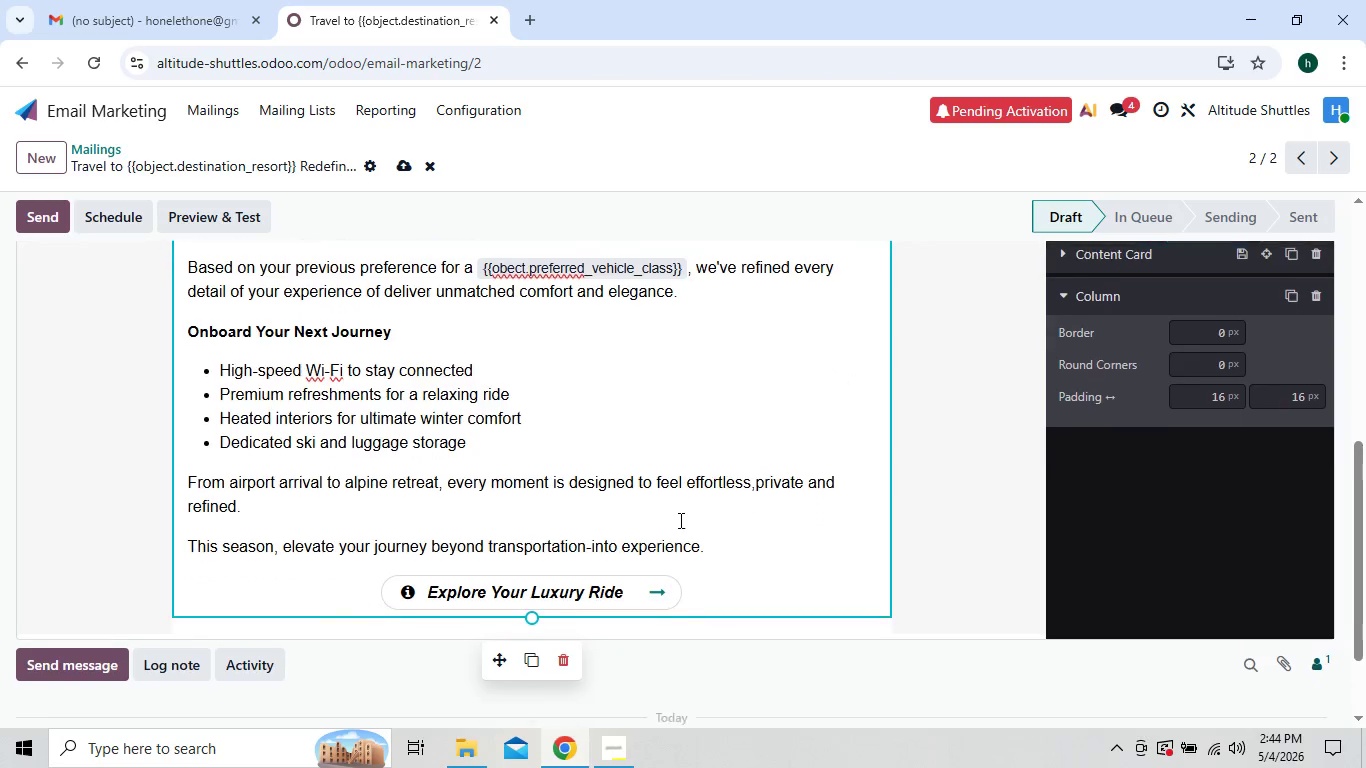 
left_click([698, 469])
 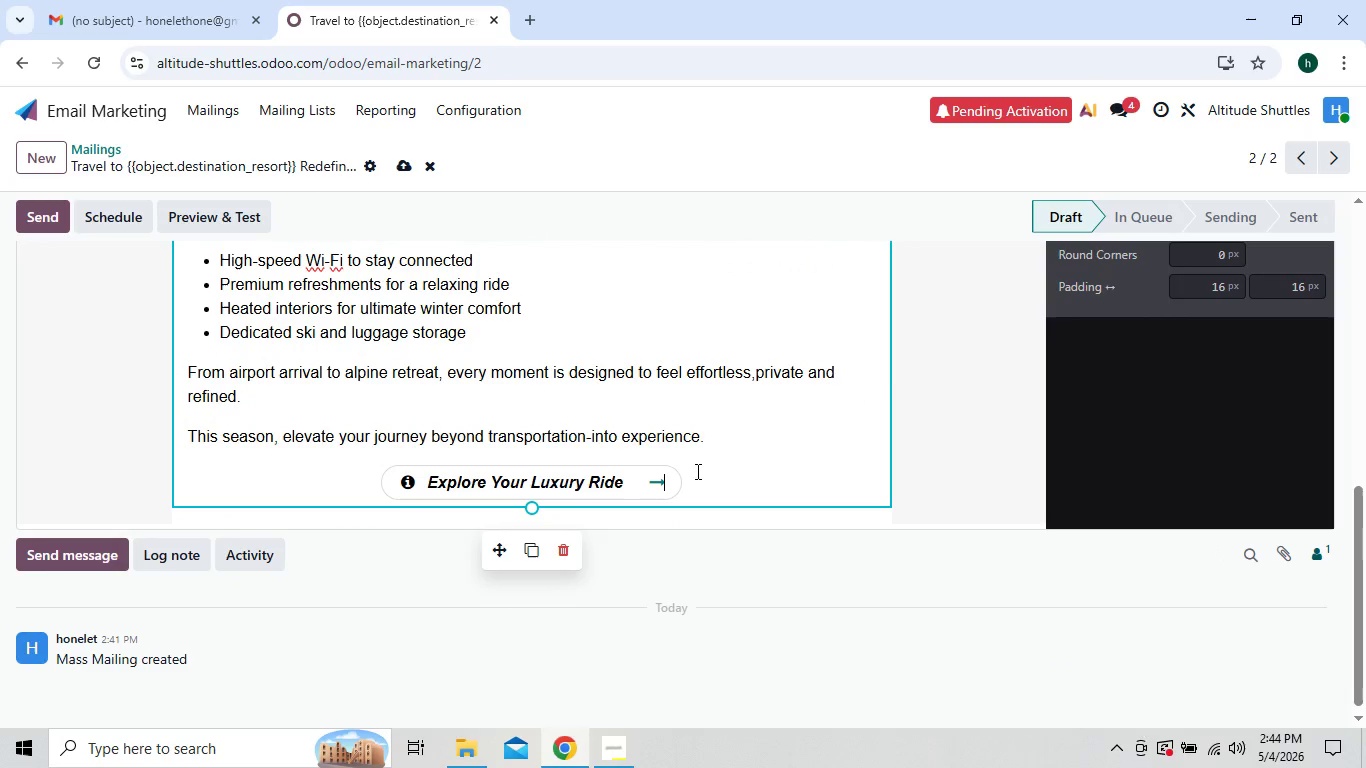 
left_click([696, 471])
 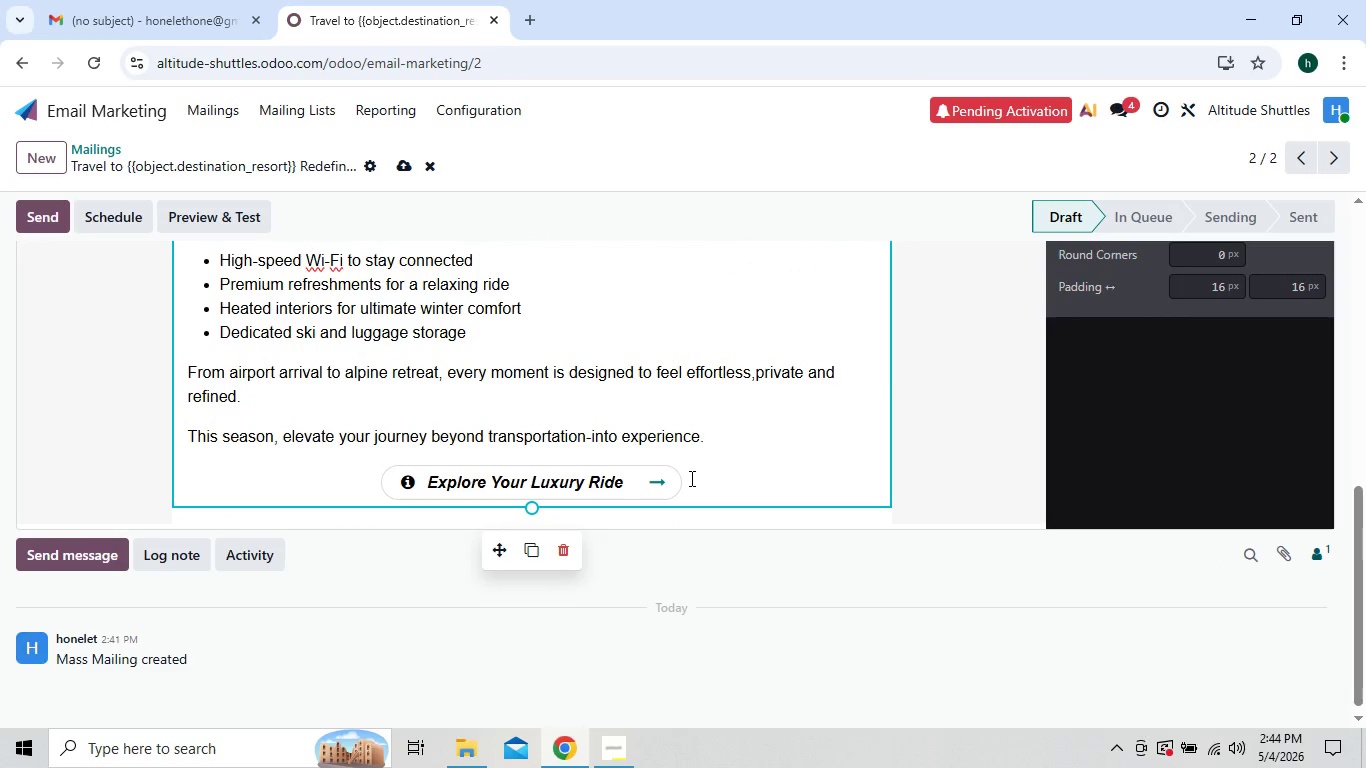 
left_click([690, 478])
 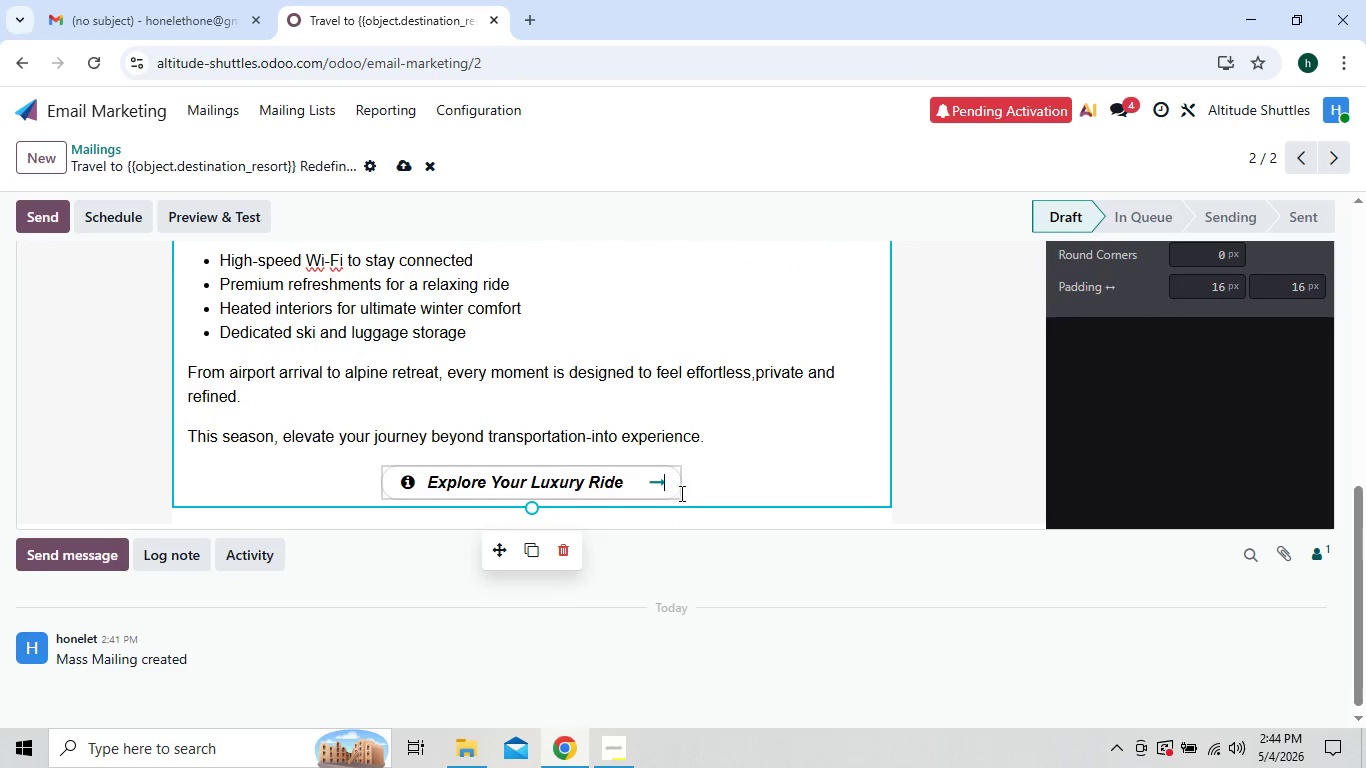 
left_click([698, 486])
 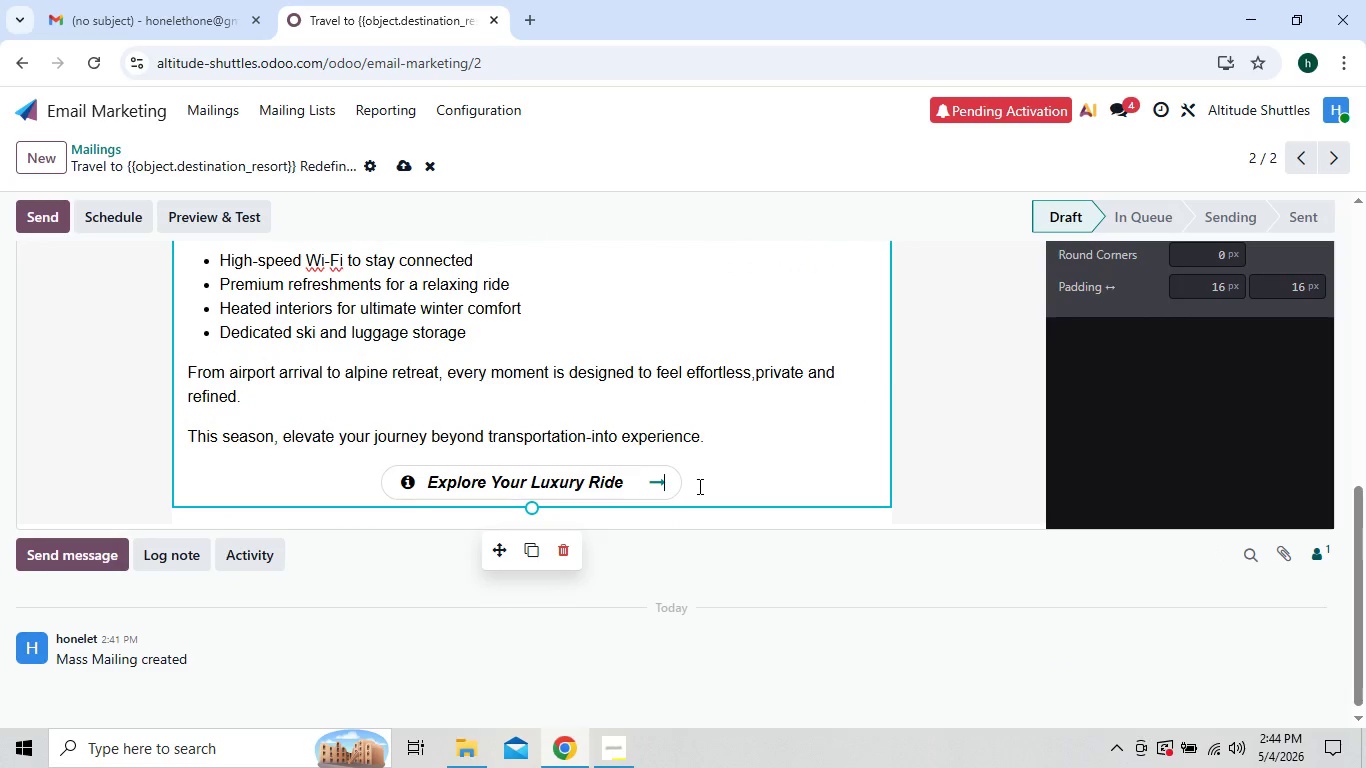 
key(Enter)
 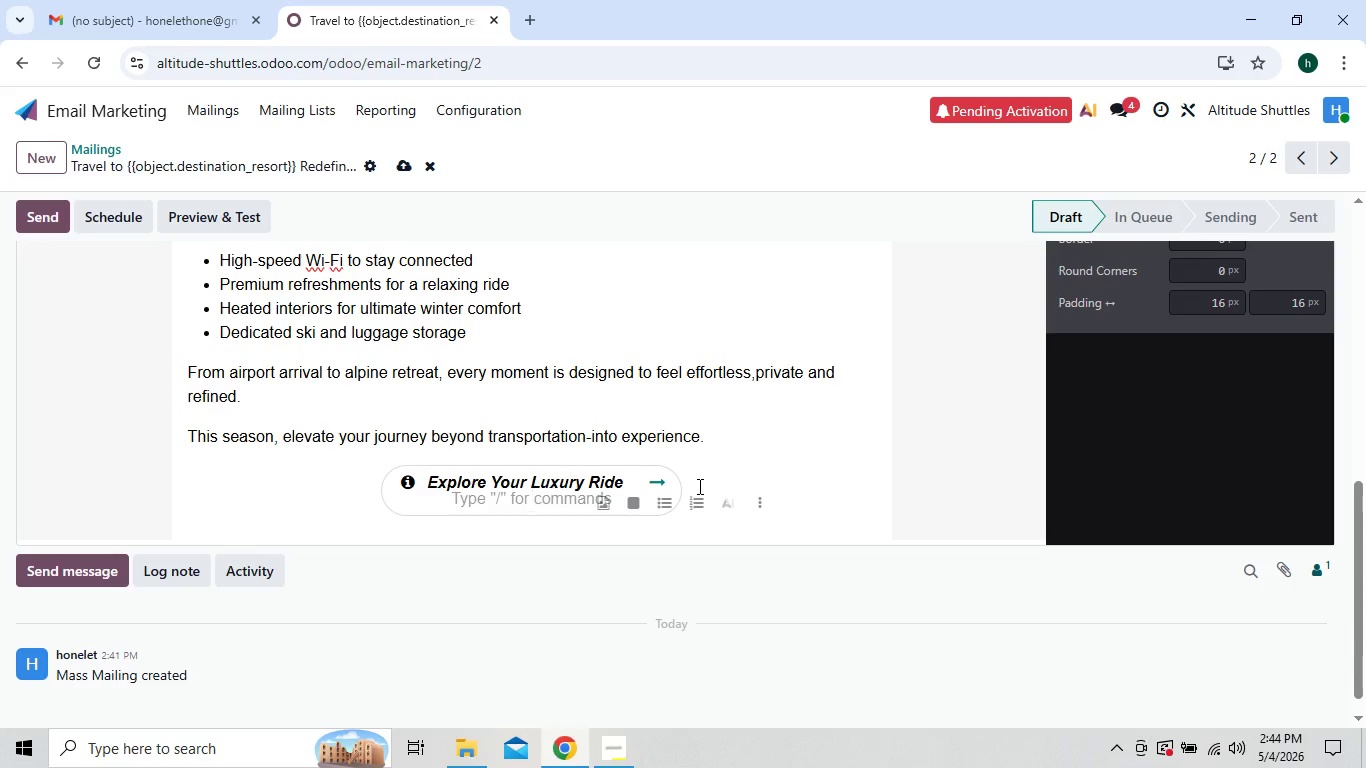 
key(Control+Z)
 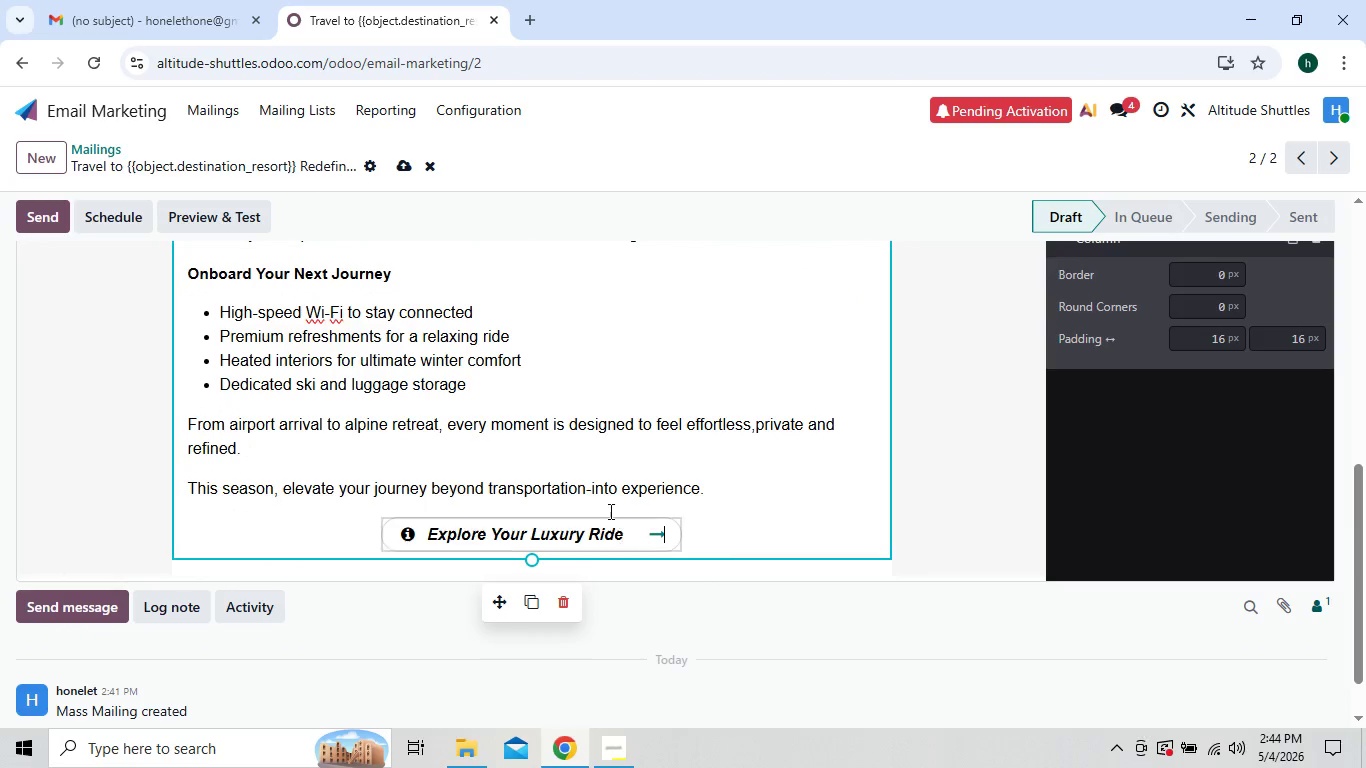 
left_click([313, 546])
 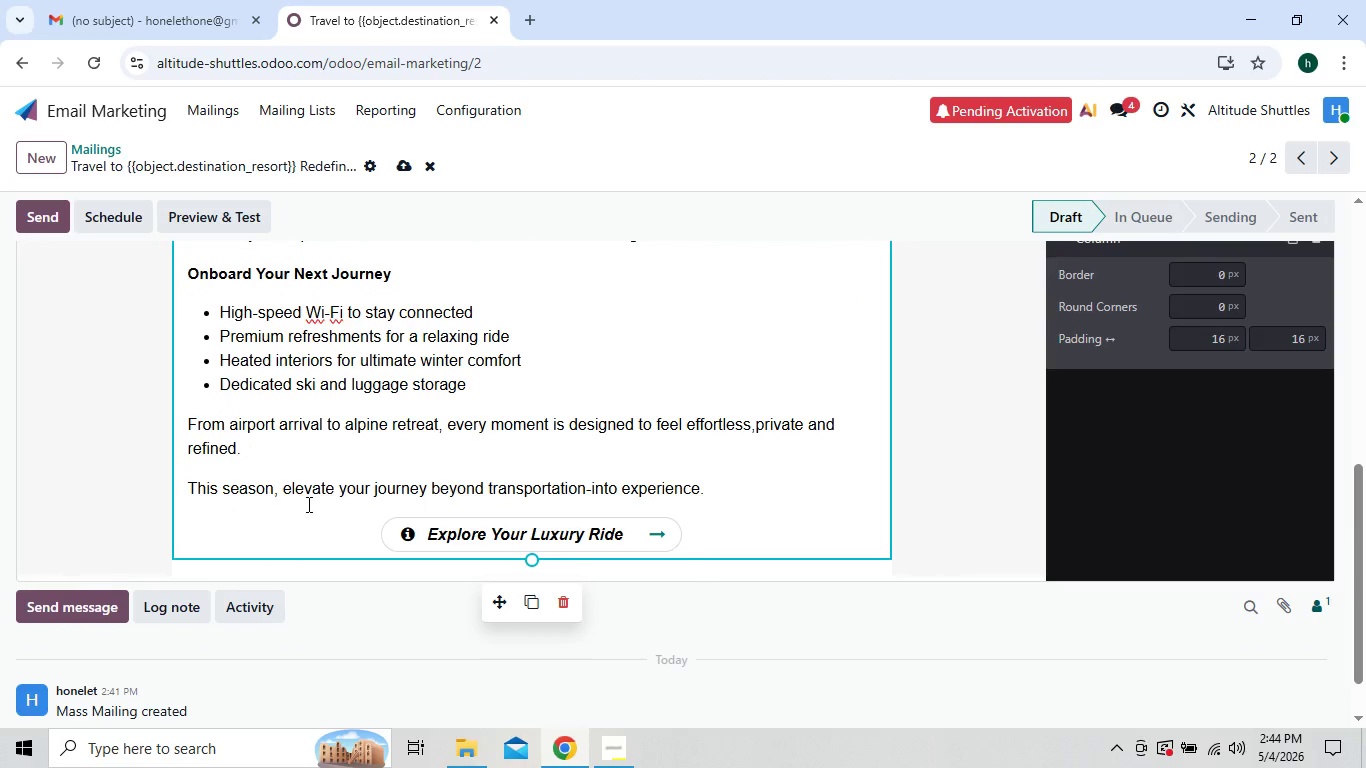 
left_click([307, 504])
 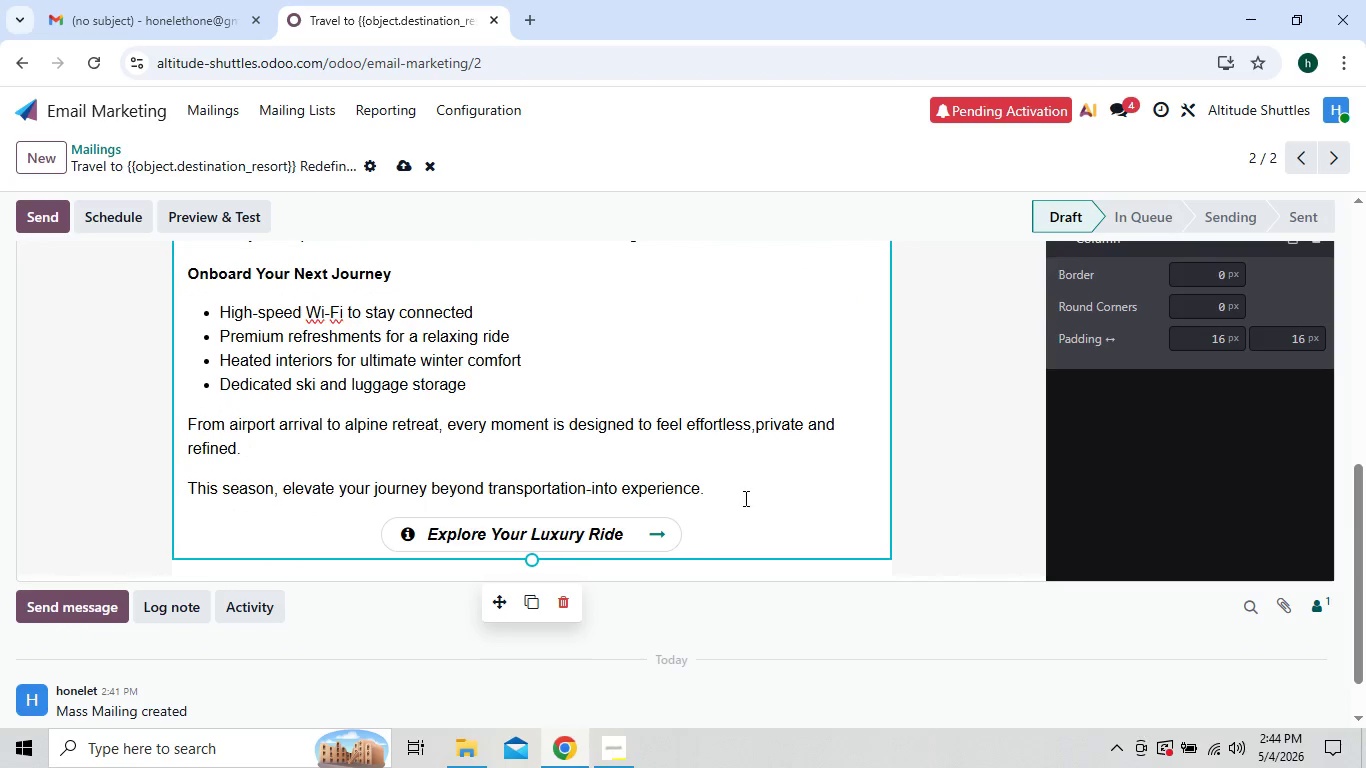 
left_click([749, 500])
 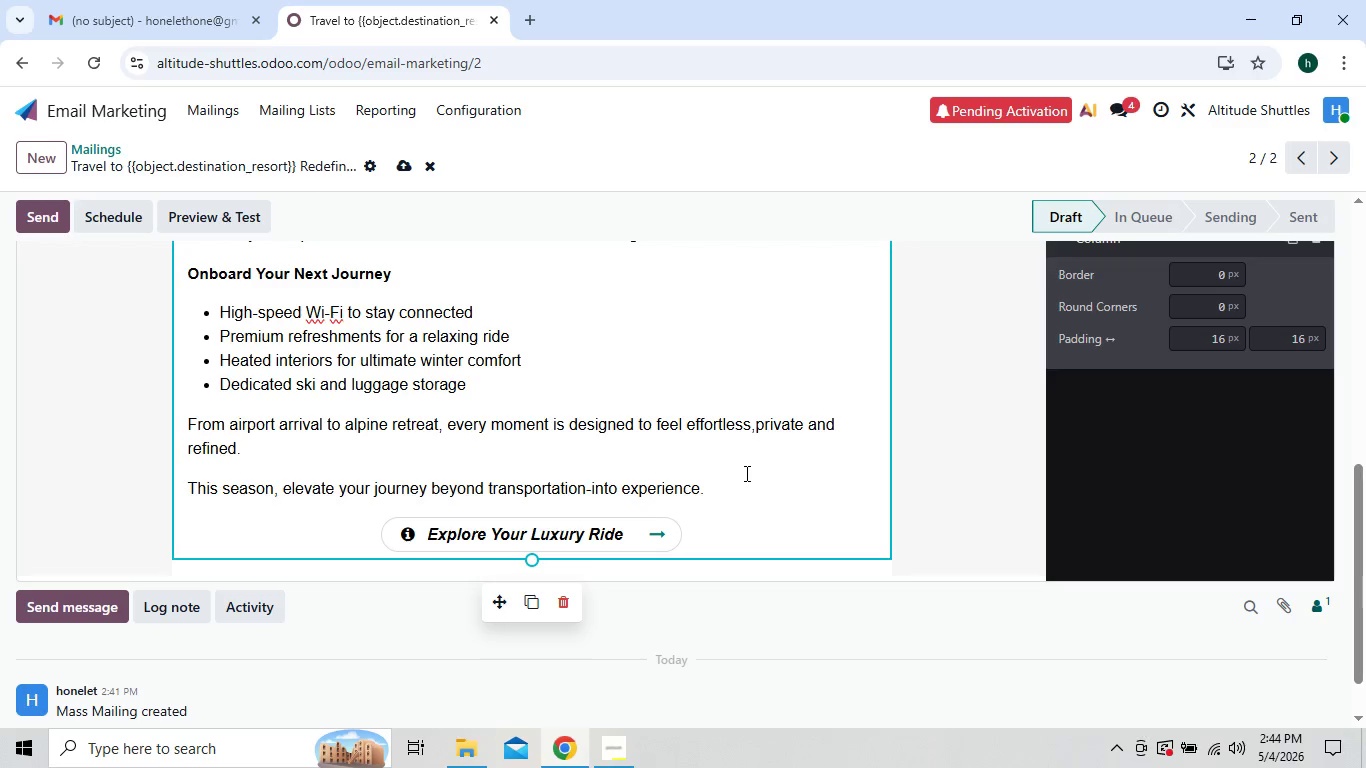 
key(Enter)
 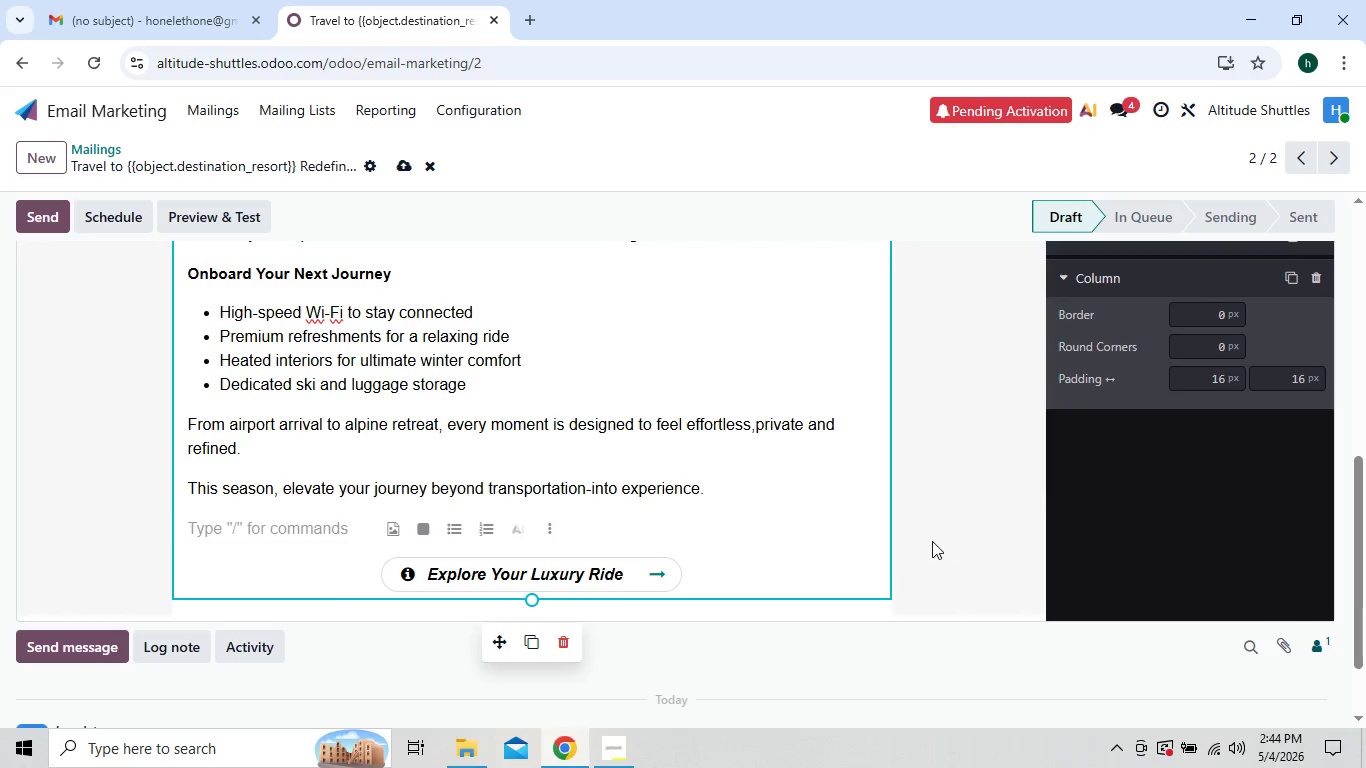 
left_click([782, 588])
 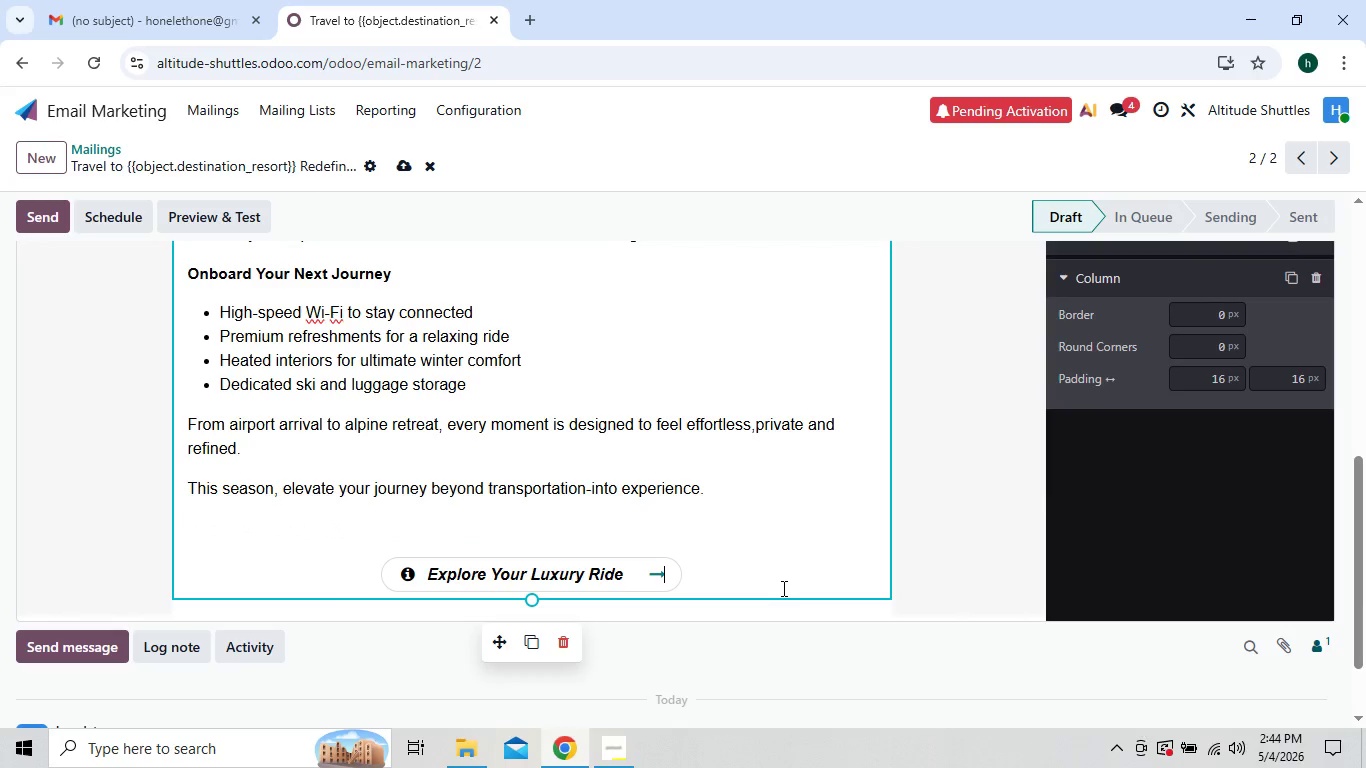 
key(Enter)
 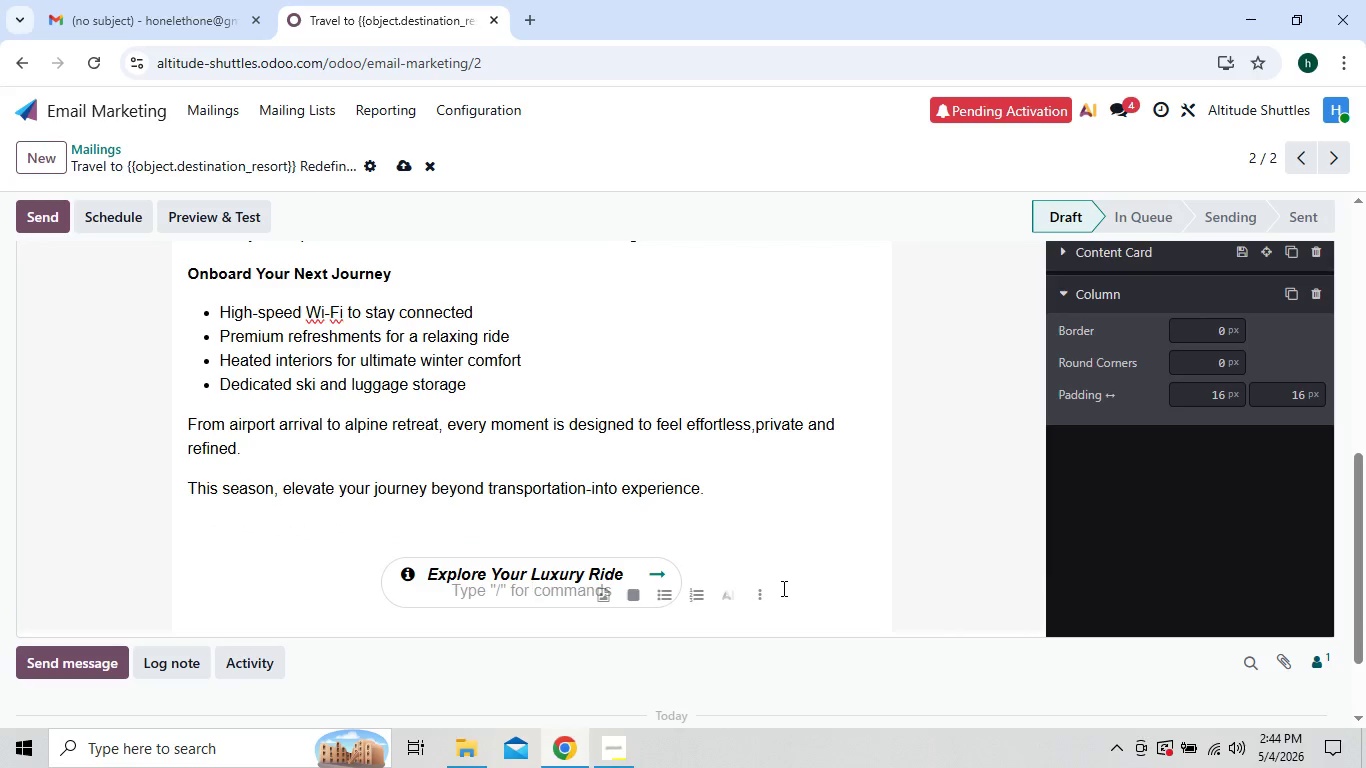 
key(Enter)
 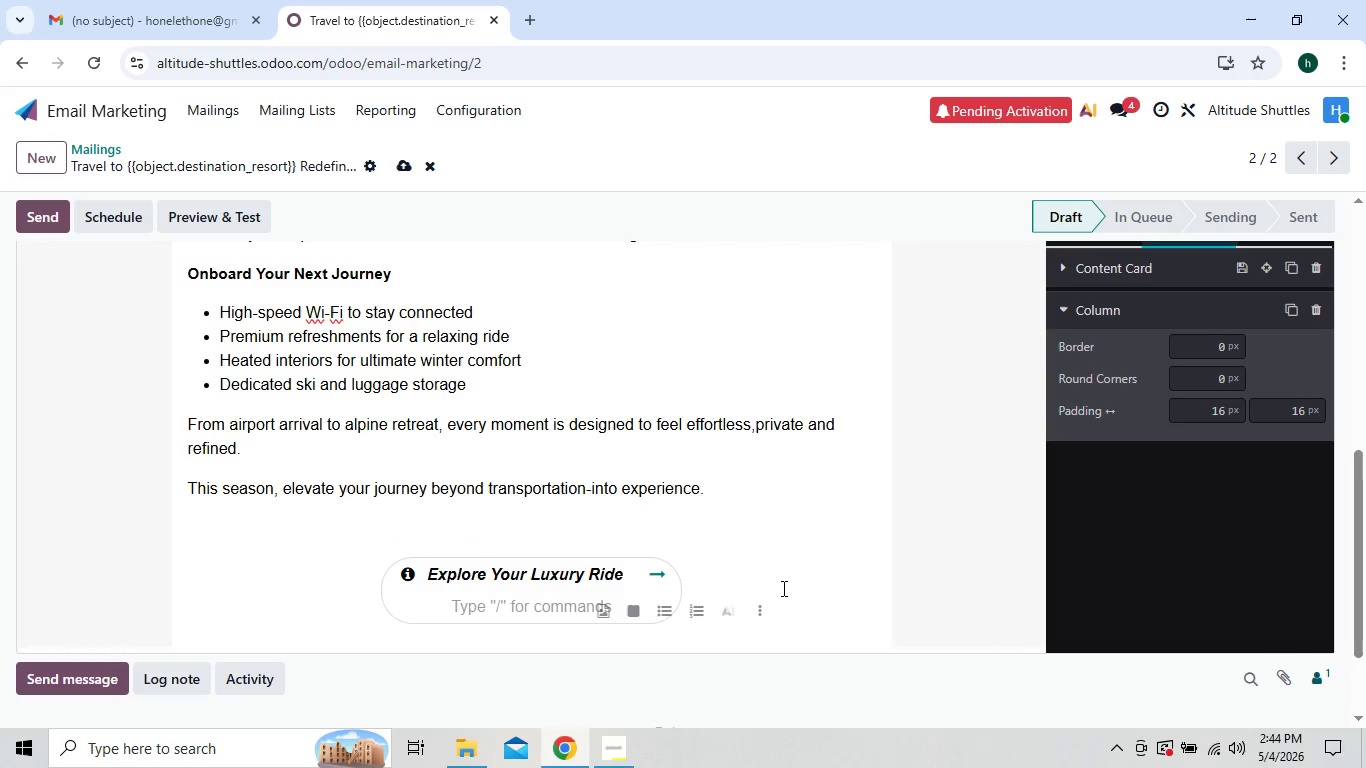 
key(Control+Z)
 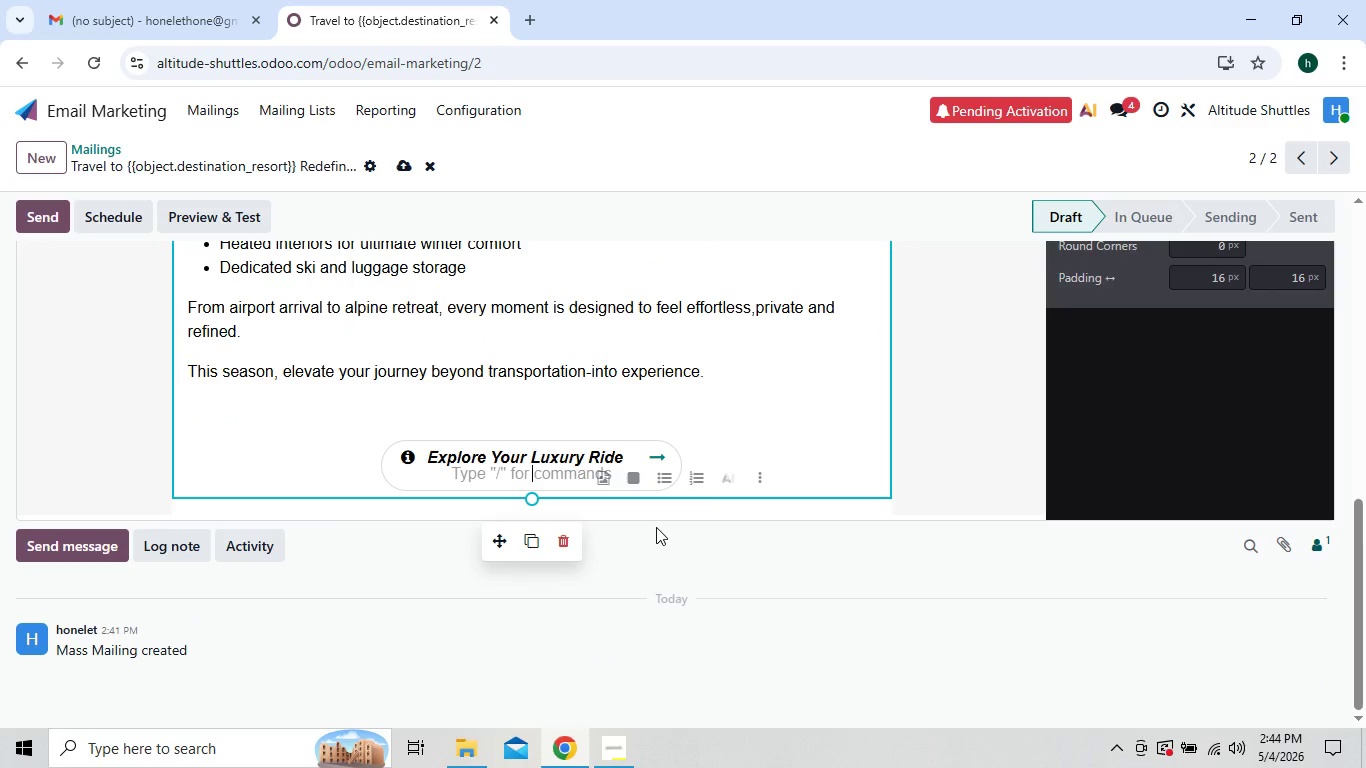 
key(Backspace)
 